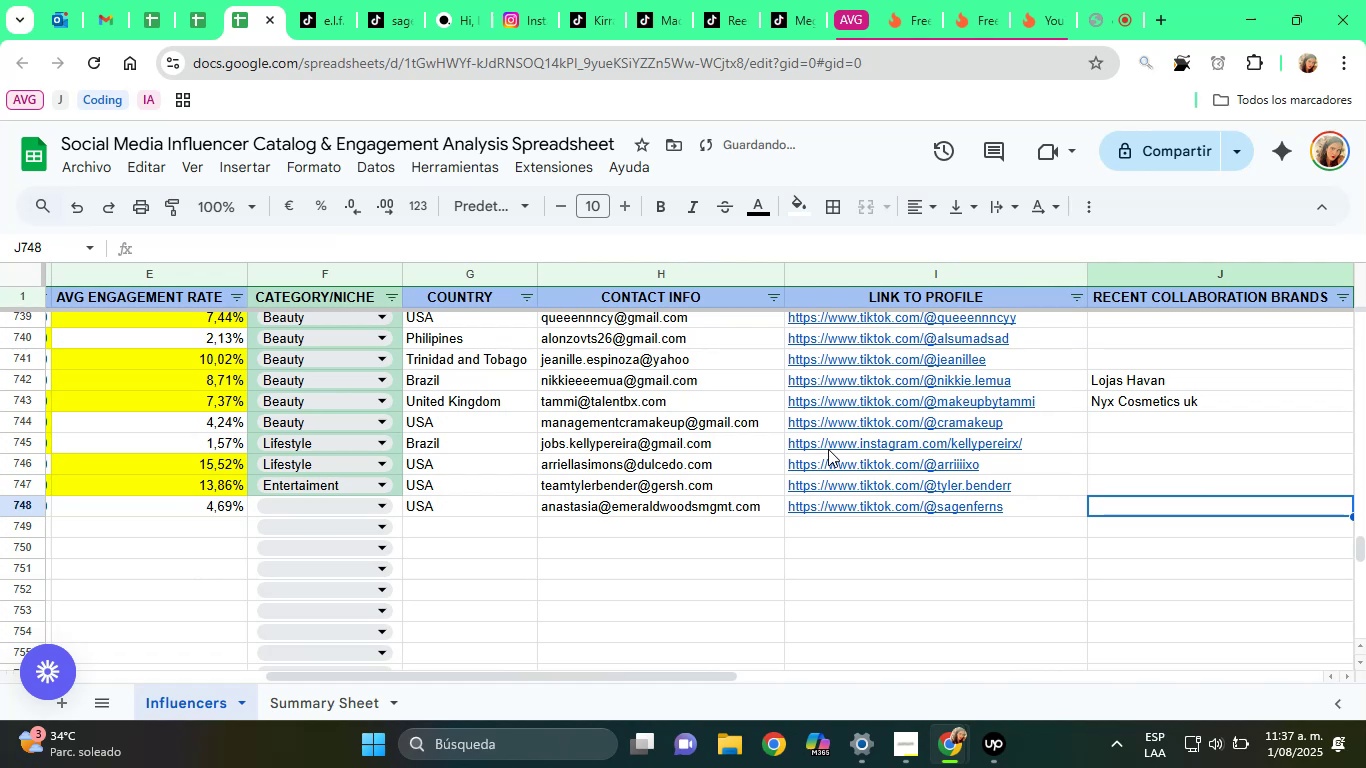 
key(ArrowLeft)
 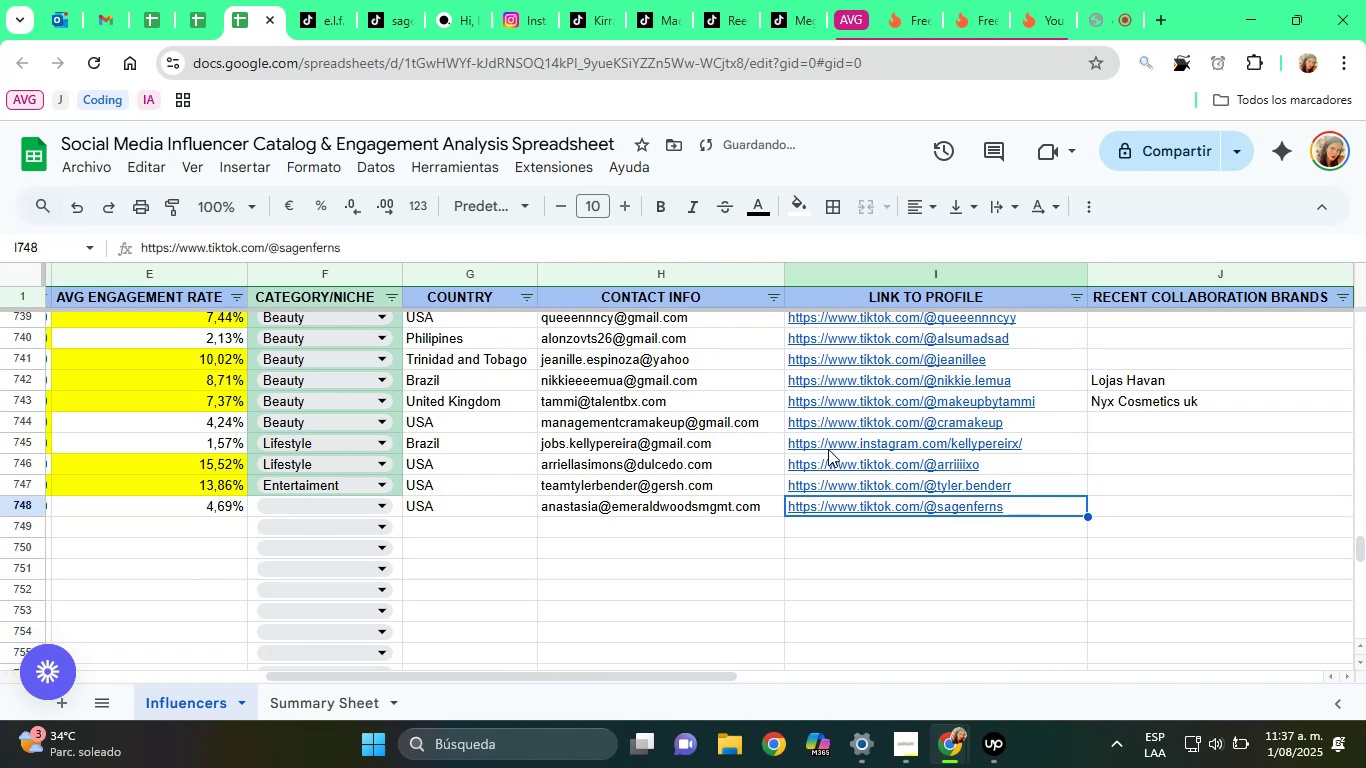 
key(ArrowLeft)
 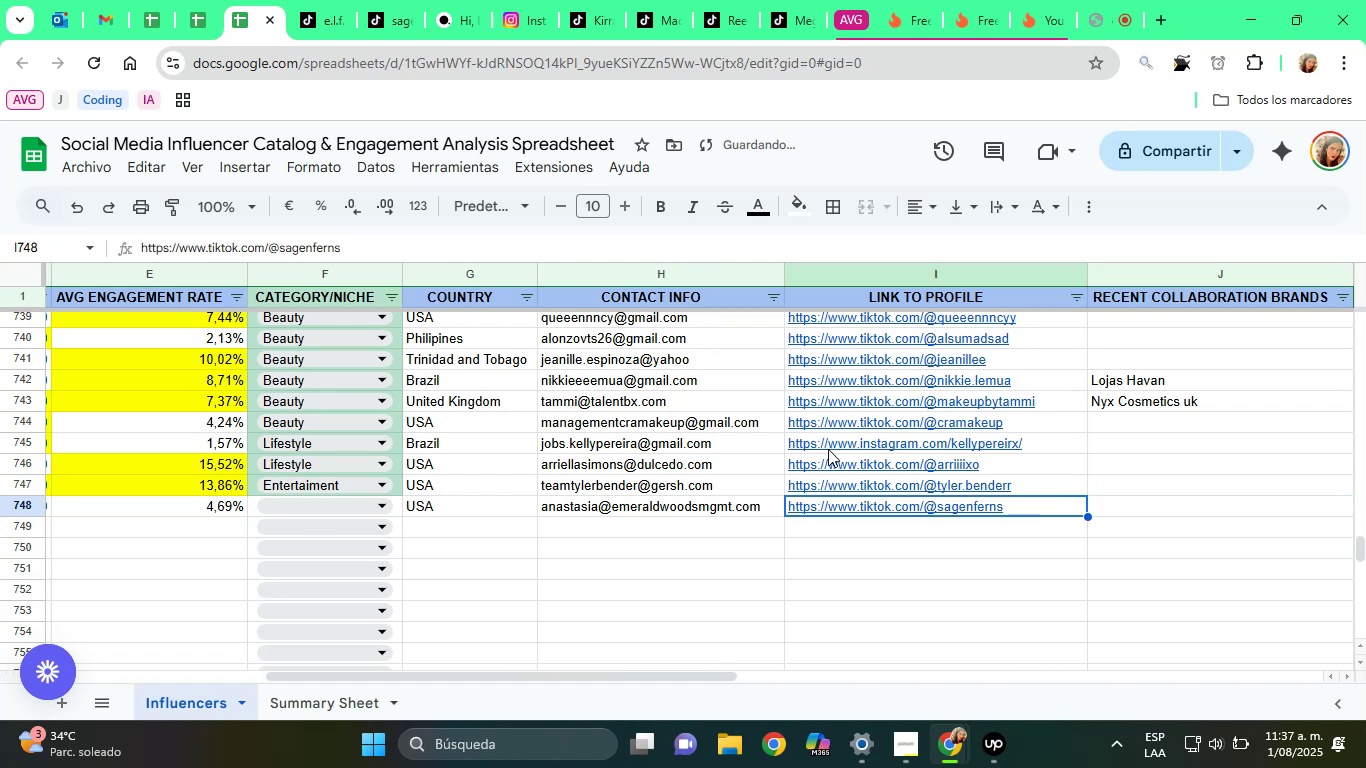 
key(ArrowLeft)
 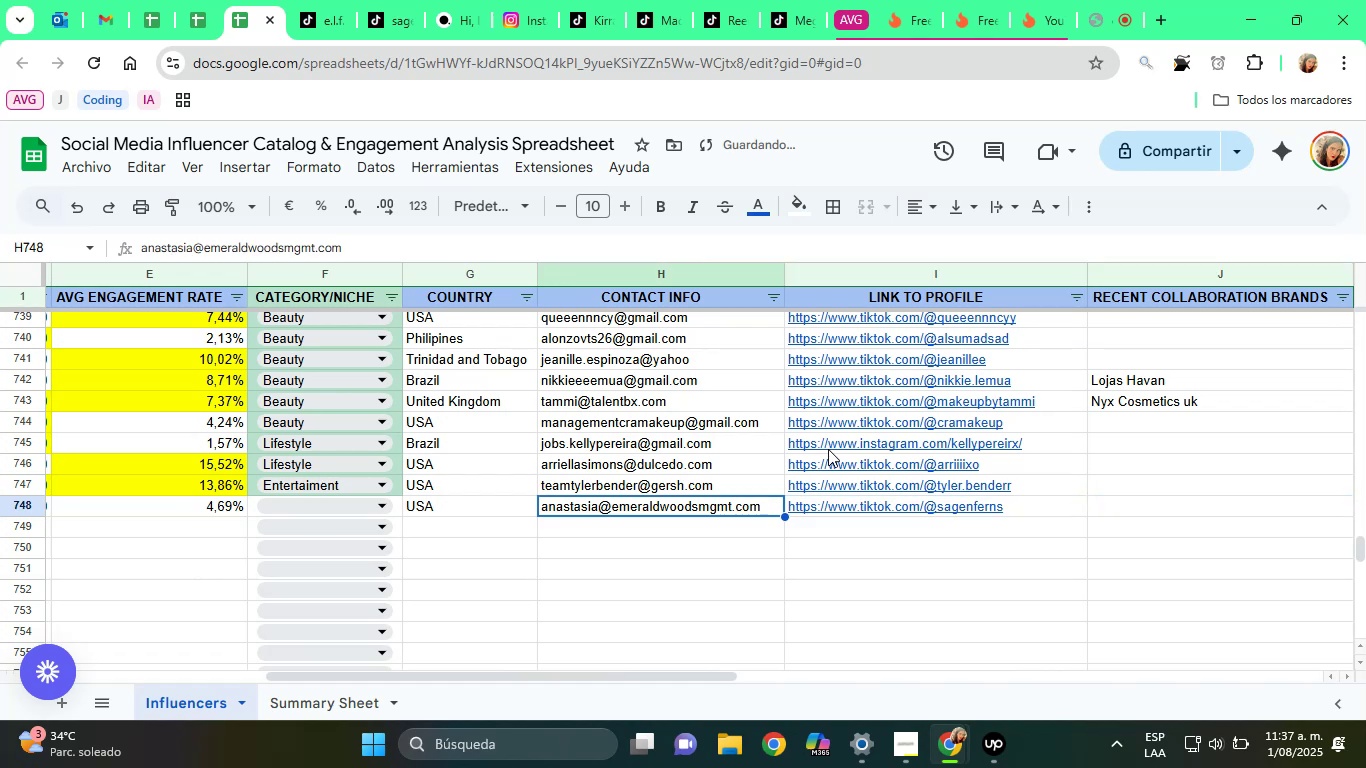 
key(ArrowLeft)
 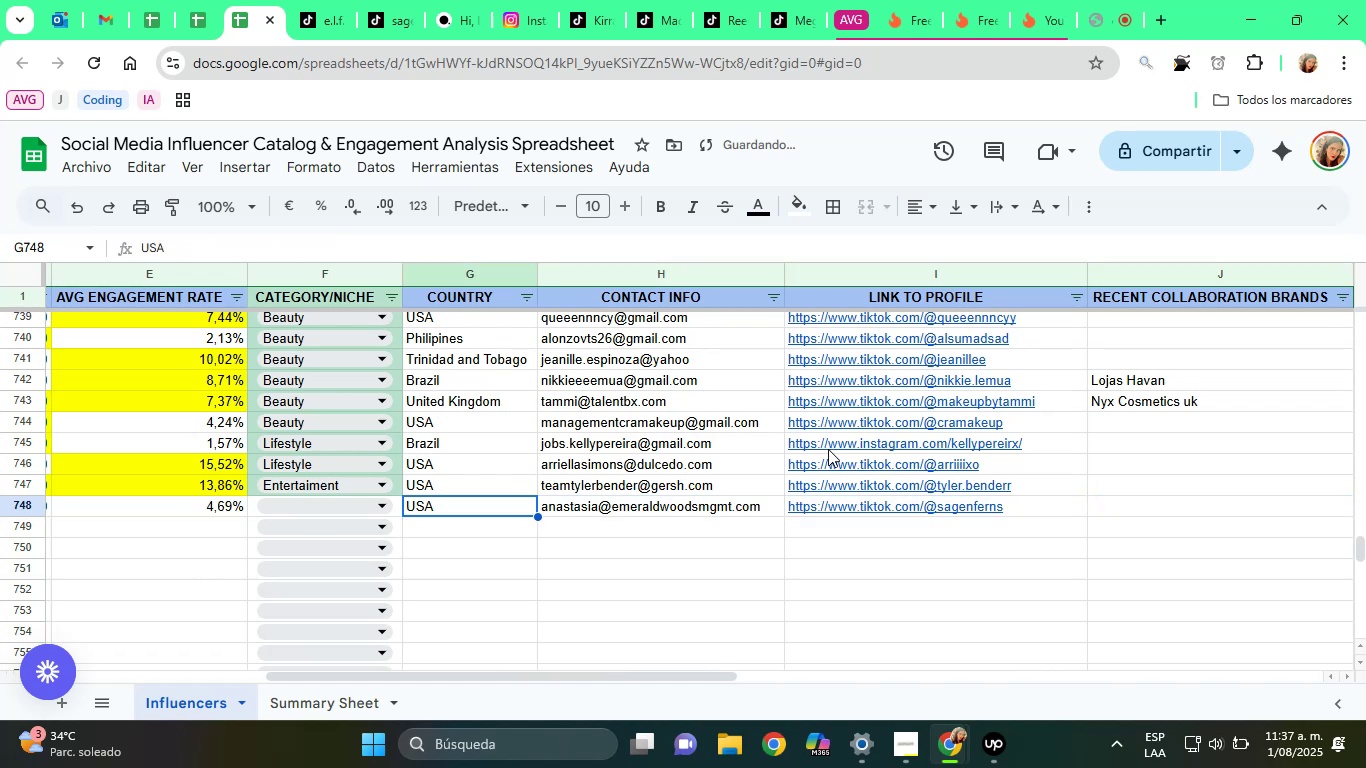 
key(ArrowLeft)
 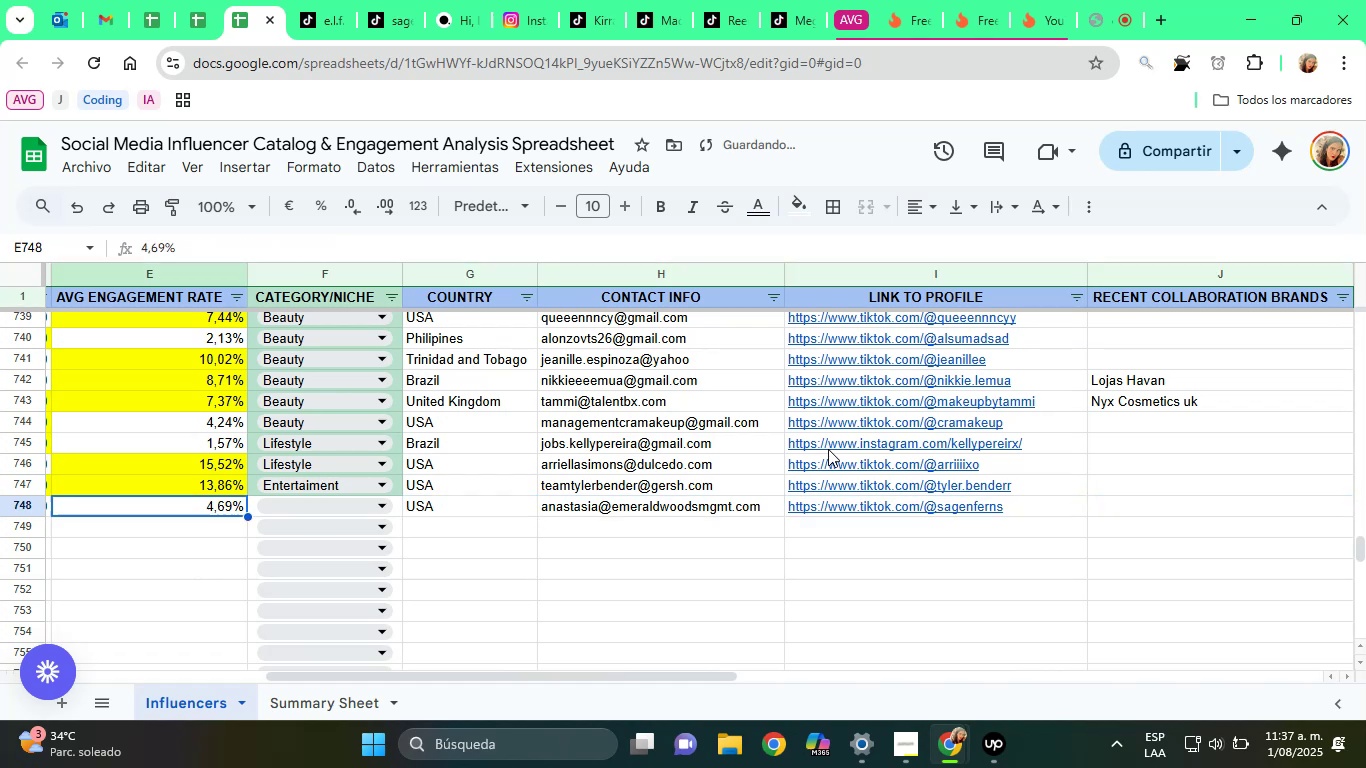 
key(ArrowLeft)
 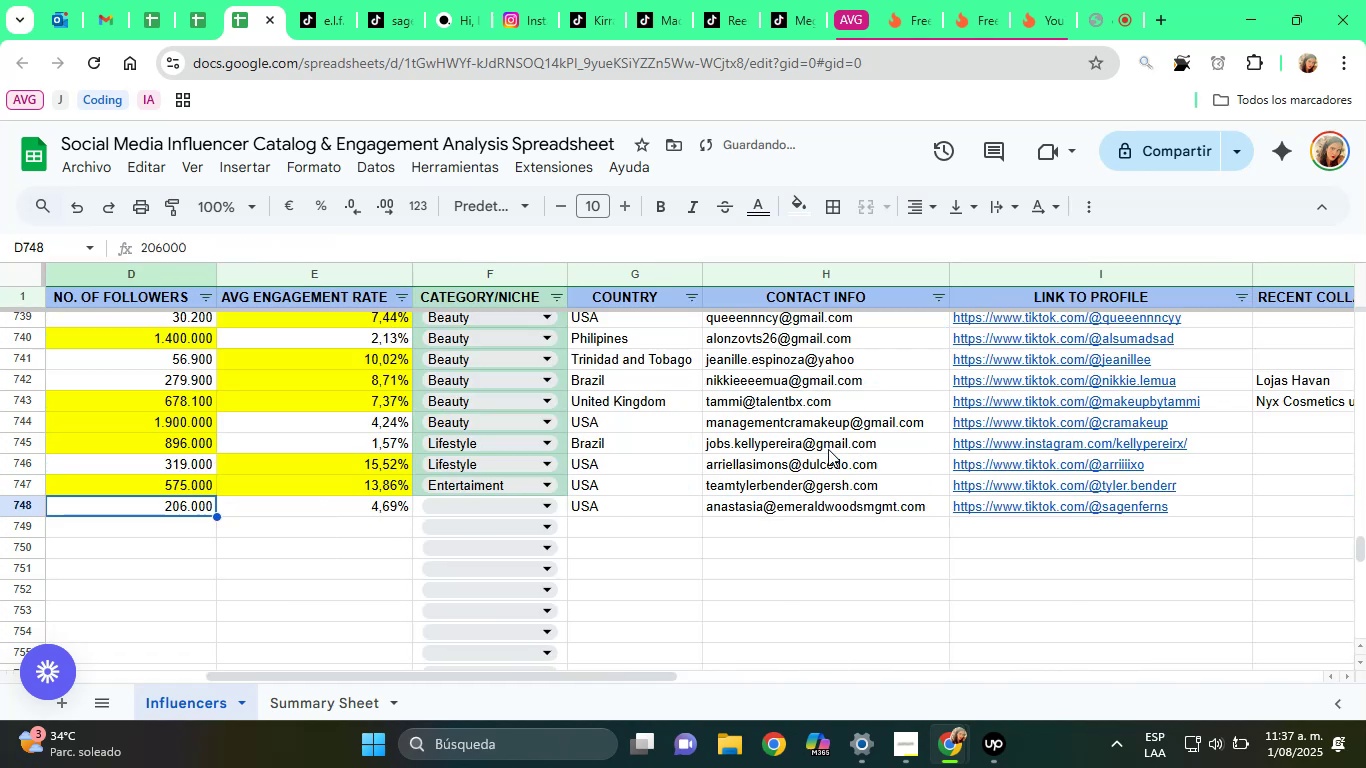 
key(ArrowLeft)
 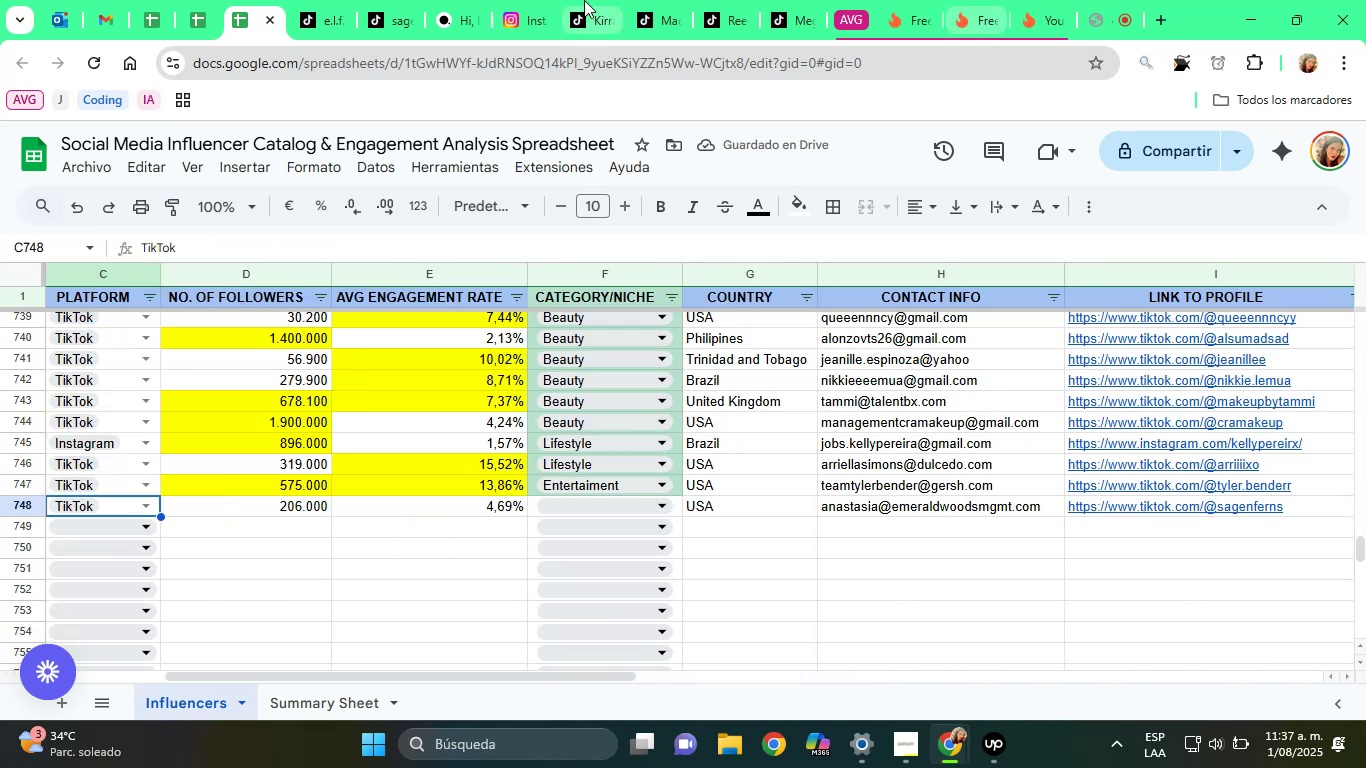 
left_click([491, 0])
 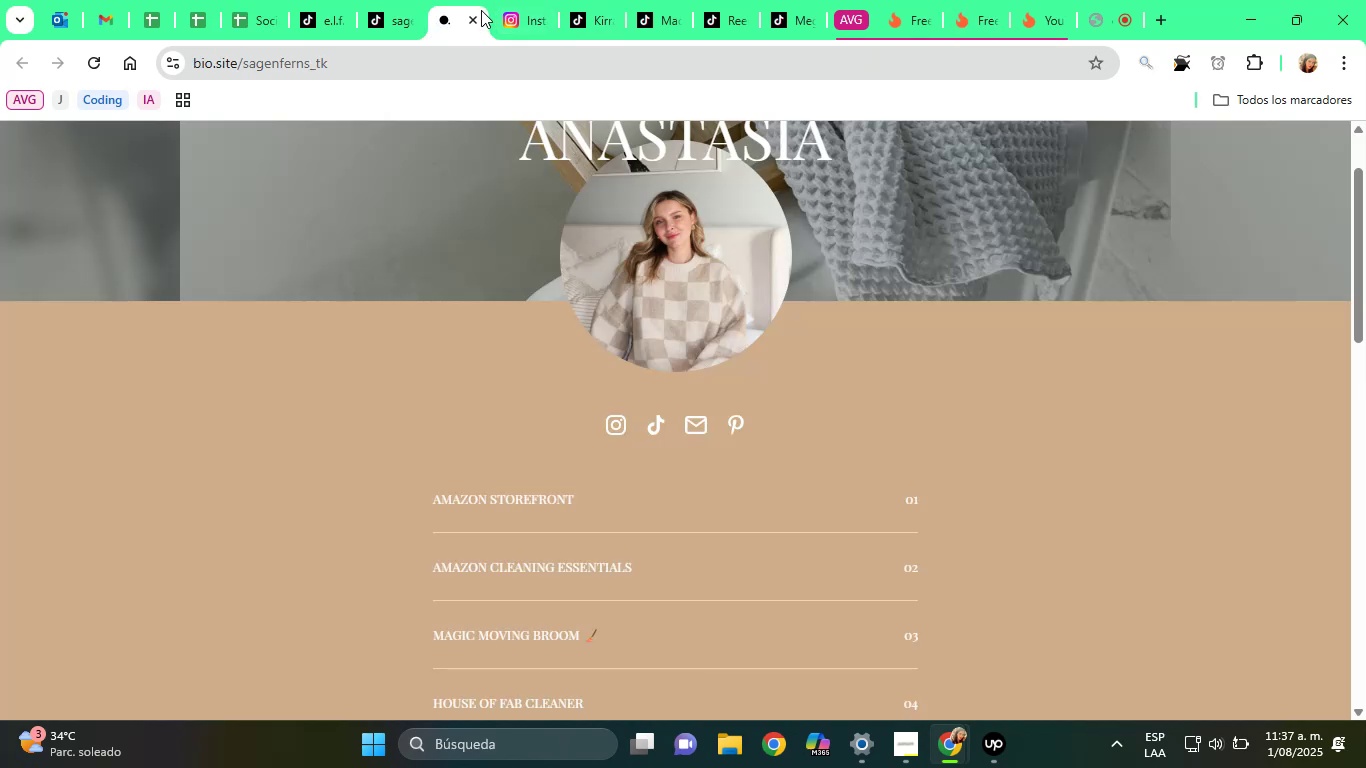 
left_click([478, 14])
 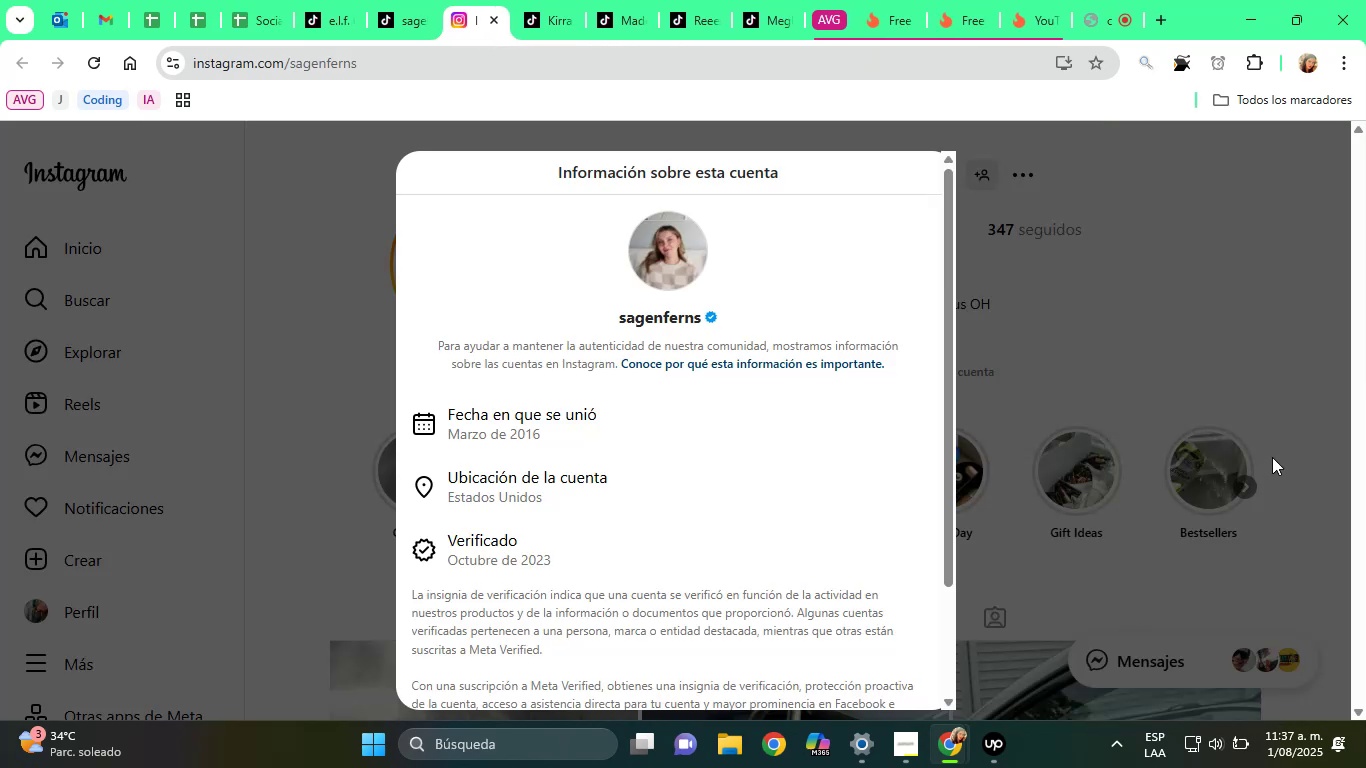 
left_click([1235, 331])
 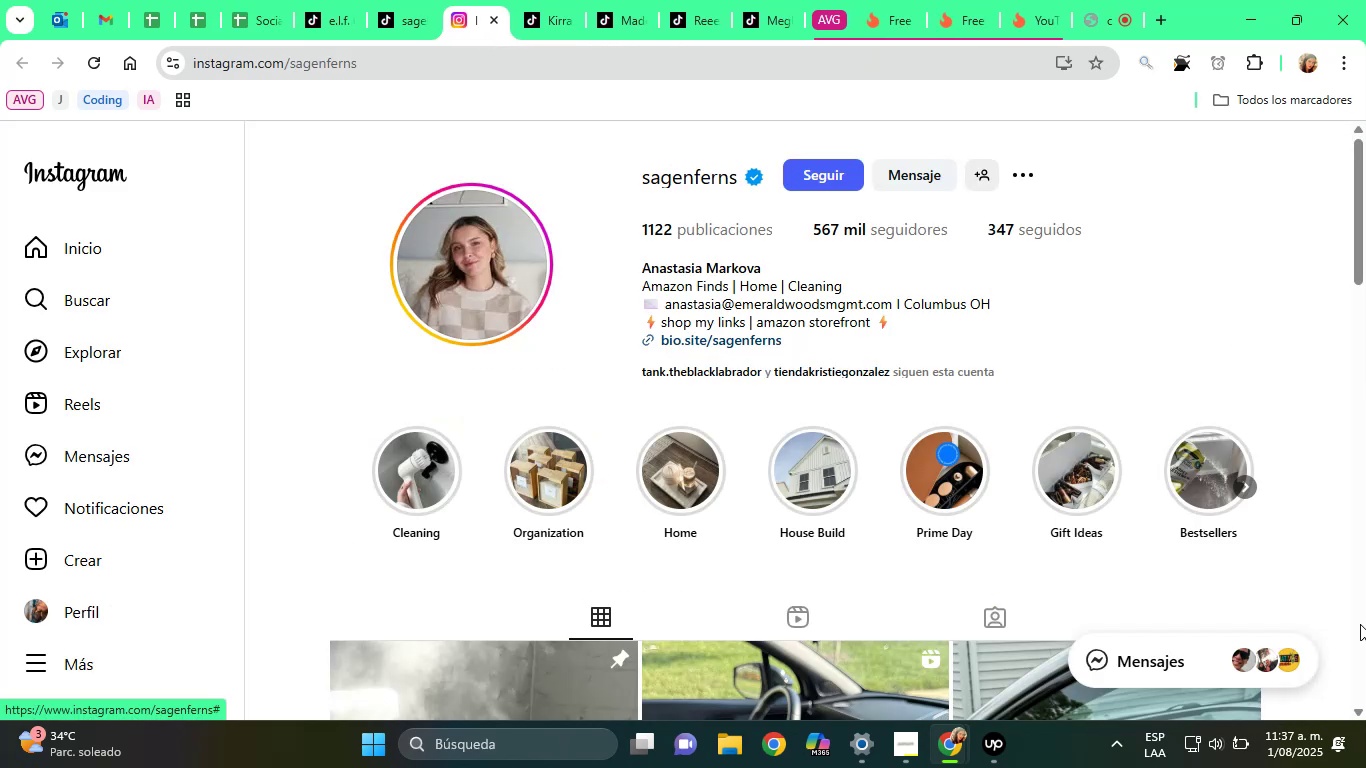 
scroll: coordinate [1004, 655], scroll_direction: down, amount: 10.0
 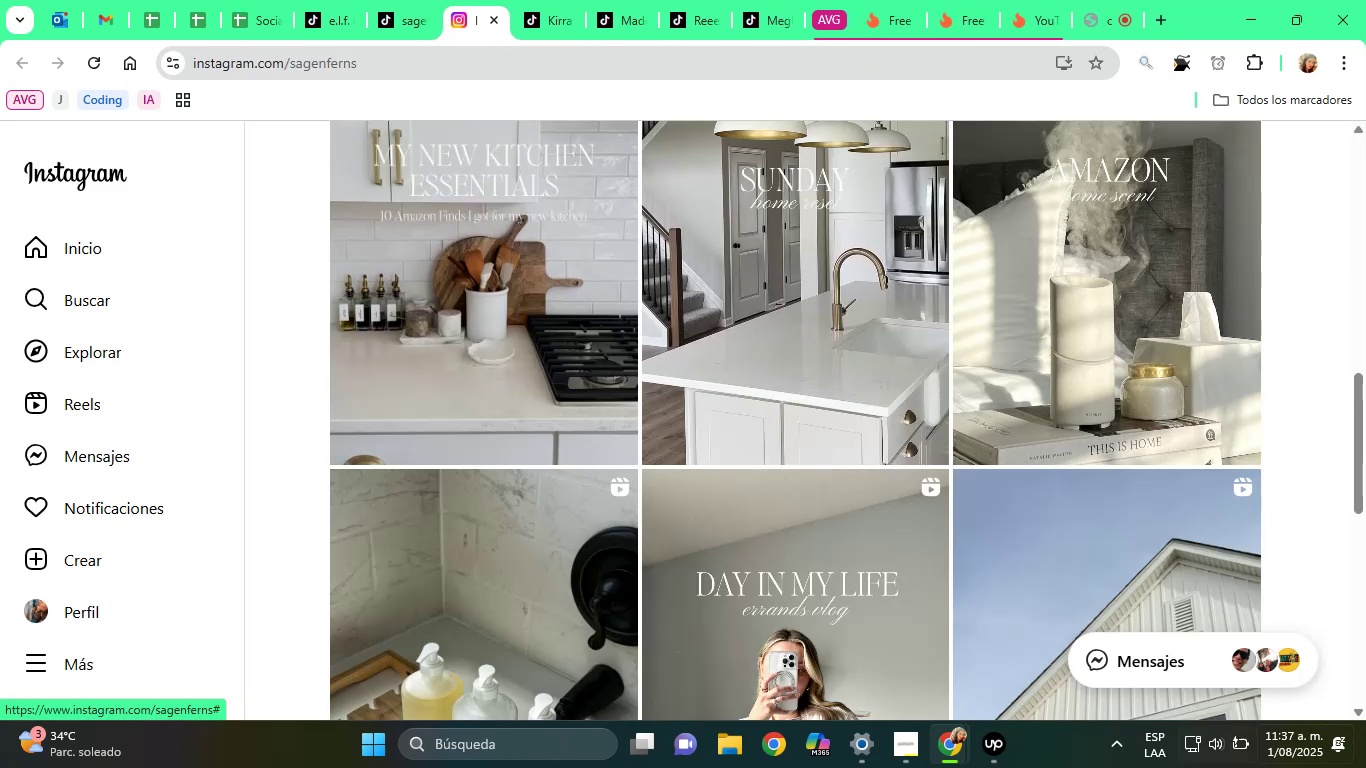 
mouse_move([1060, 458])
 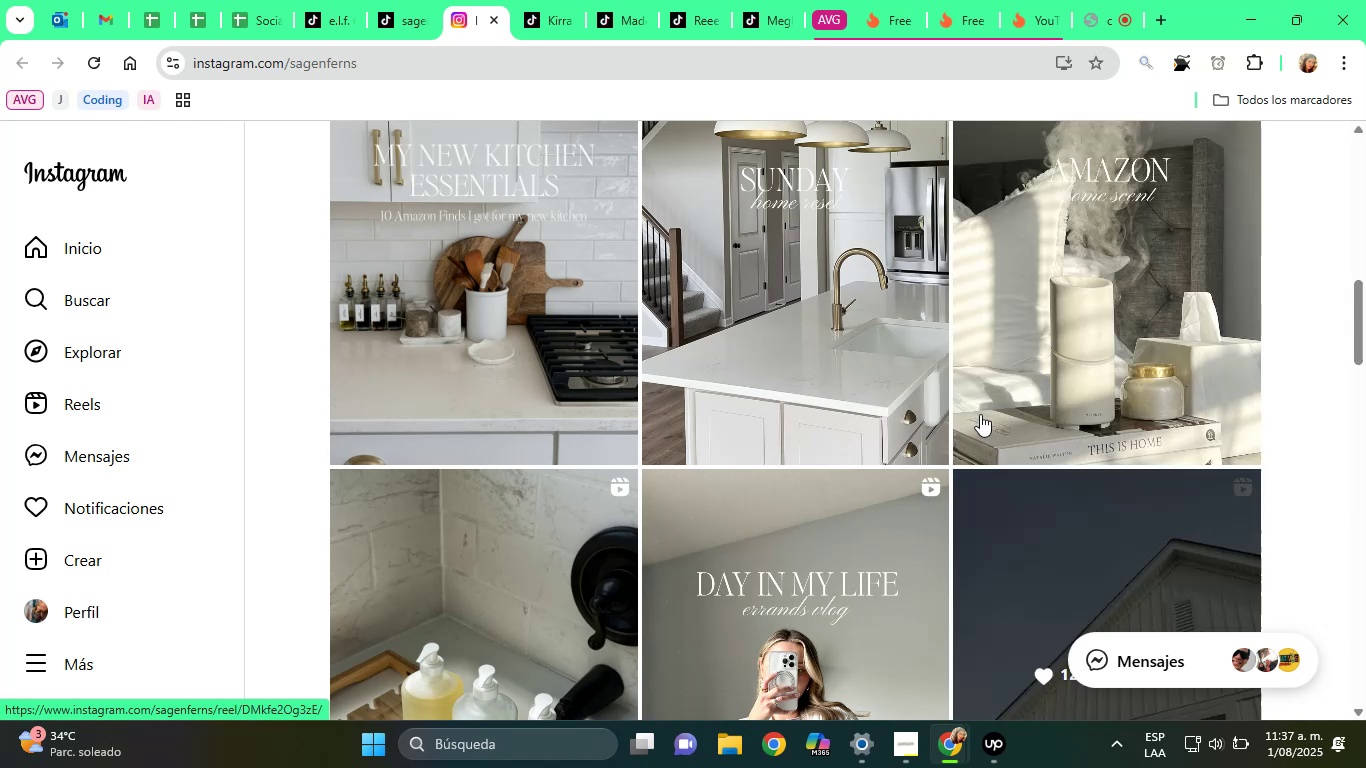 
scroll: coordinate [970, 414], scroll_direction: down, amount: 6.0
 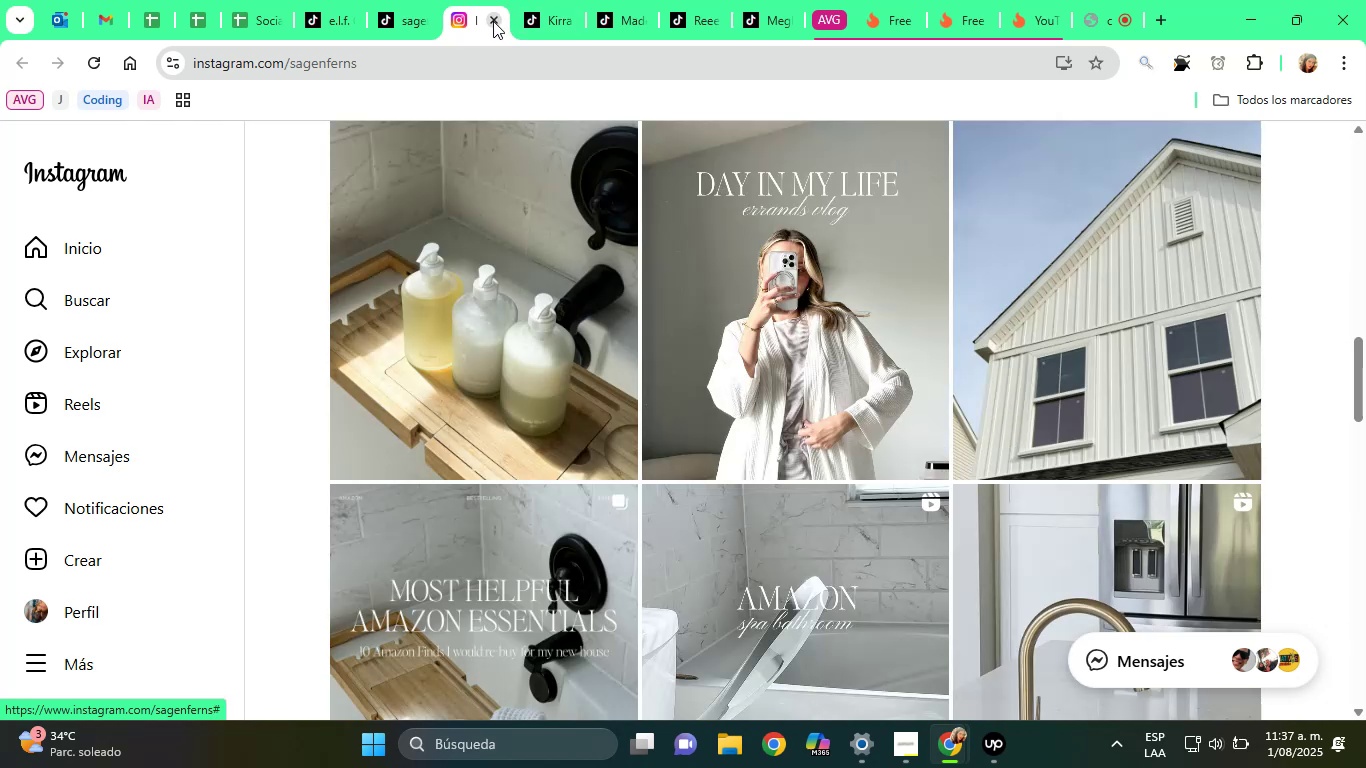 
left_click([493, 21])
 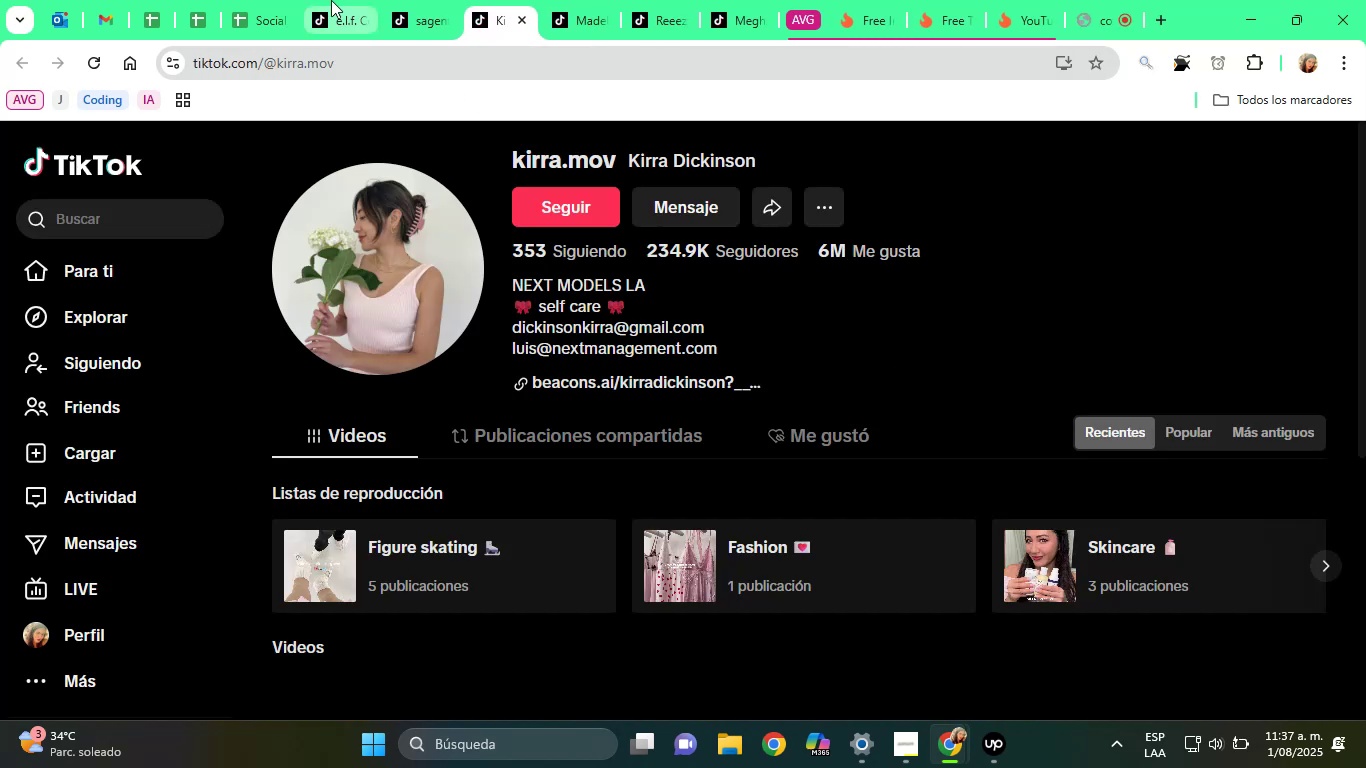 
left_click([423, 0])
 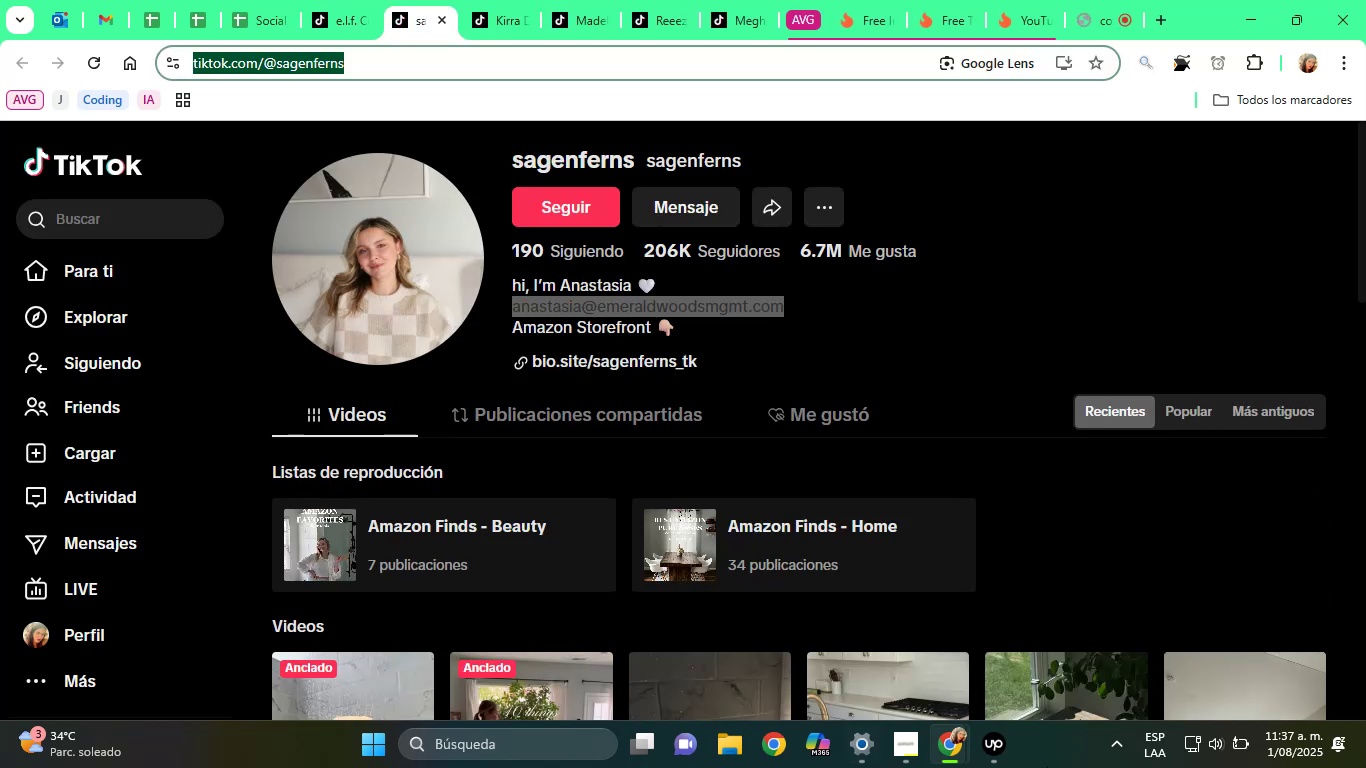 
scroll: coordinate [717, 425], scroll_direction: down, amount: 5.0
 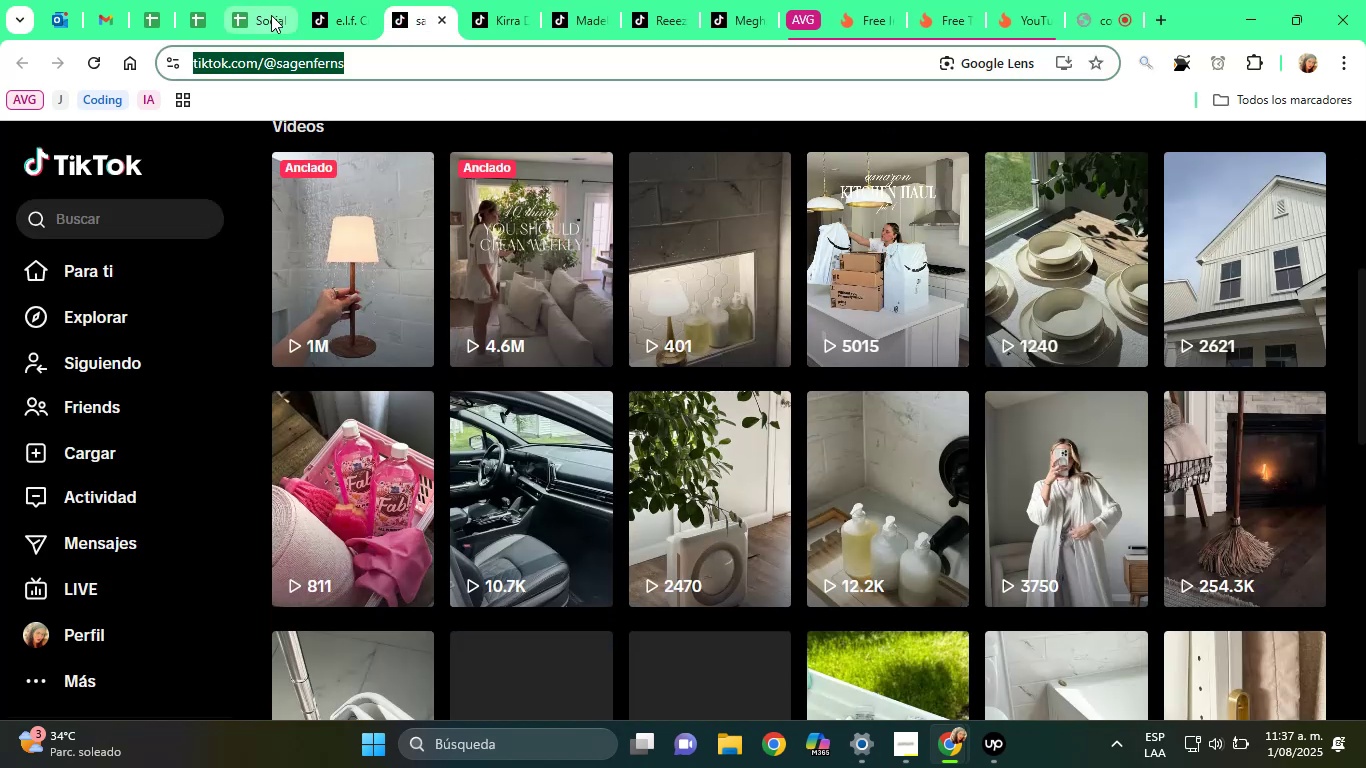 
left_click([270, 13])
 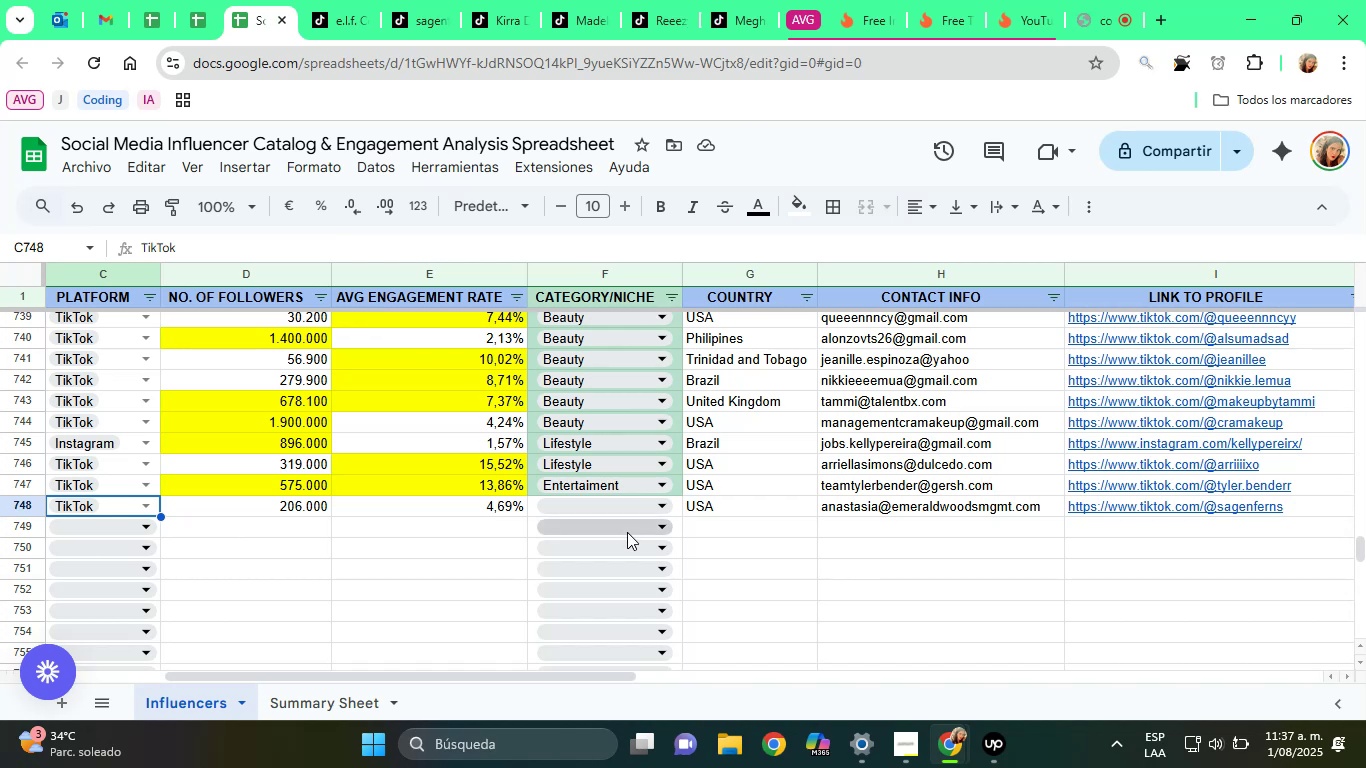 
left_click([625, 505])
 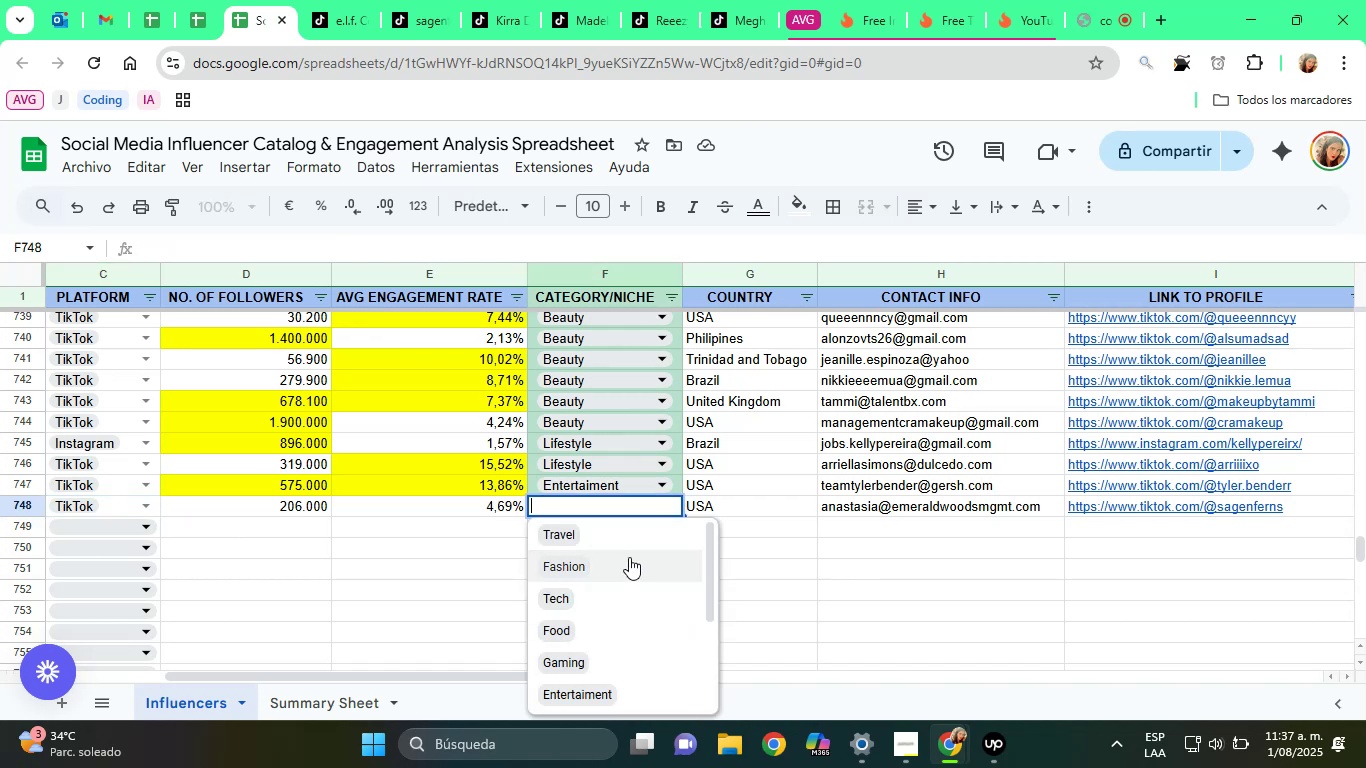 
scroll: coordinate [619, 603], scroll_direction: down, amount: 2.0
 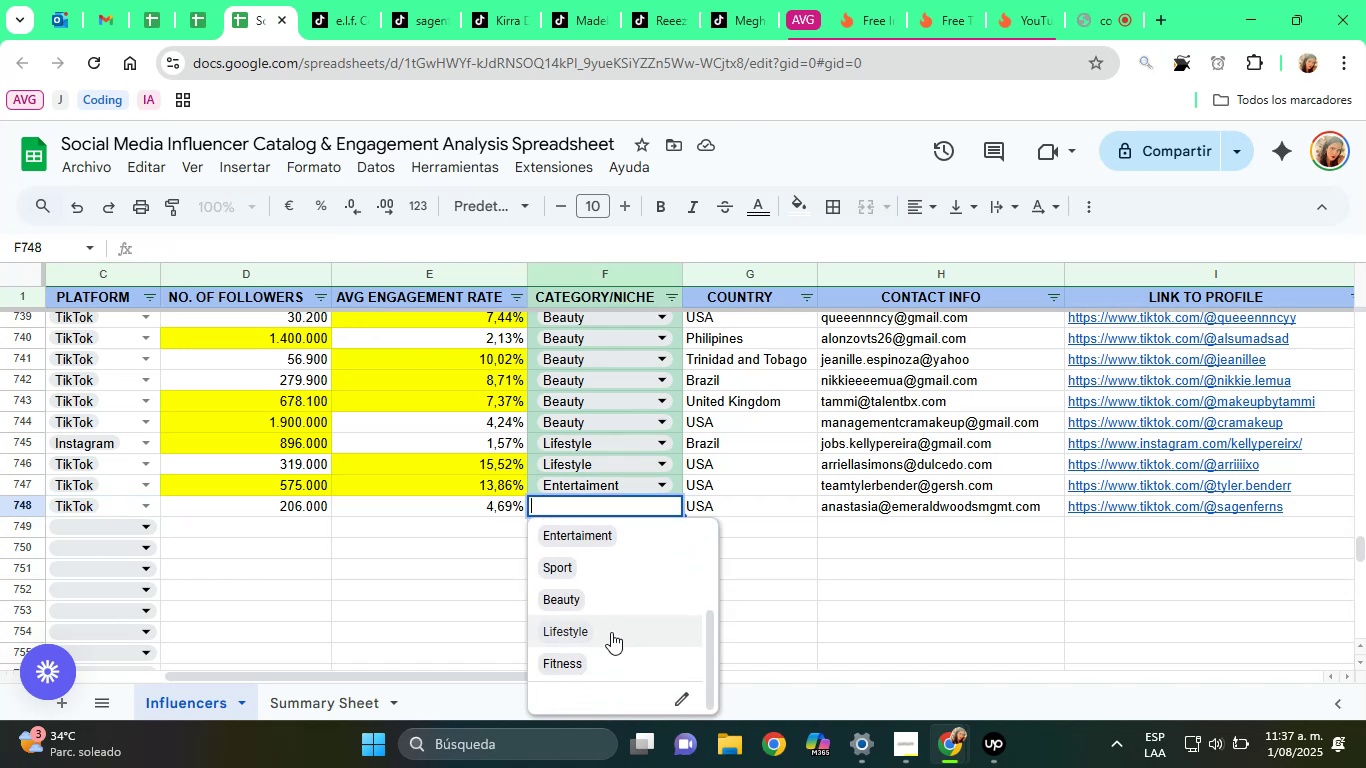 
left_click([602, 632])
 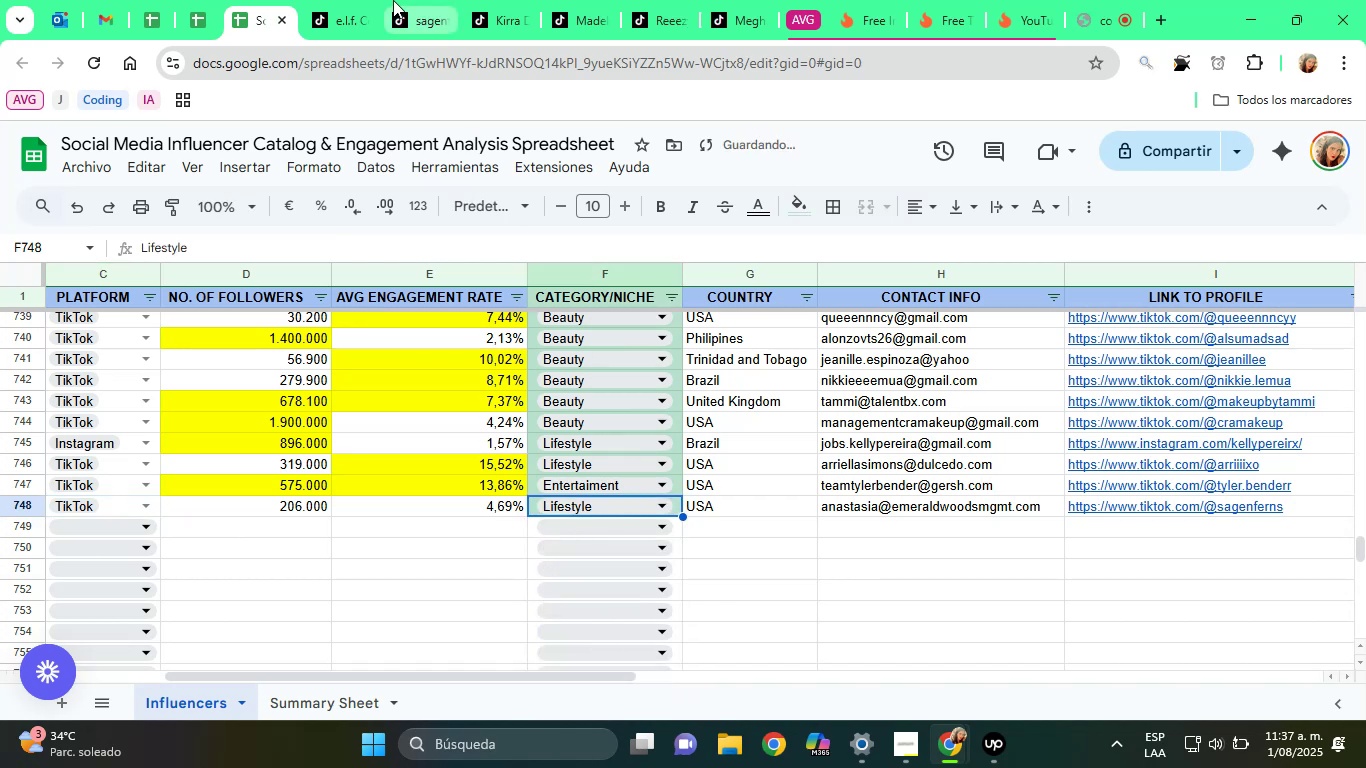 
left_click([412, 0])
 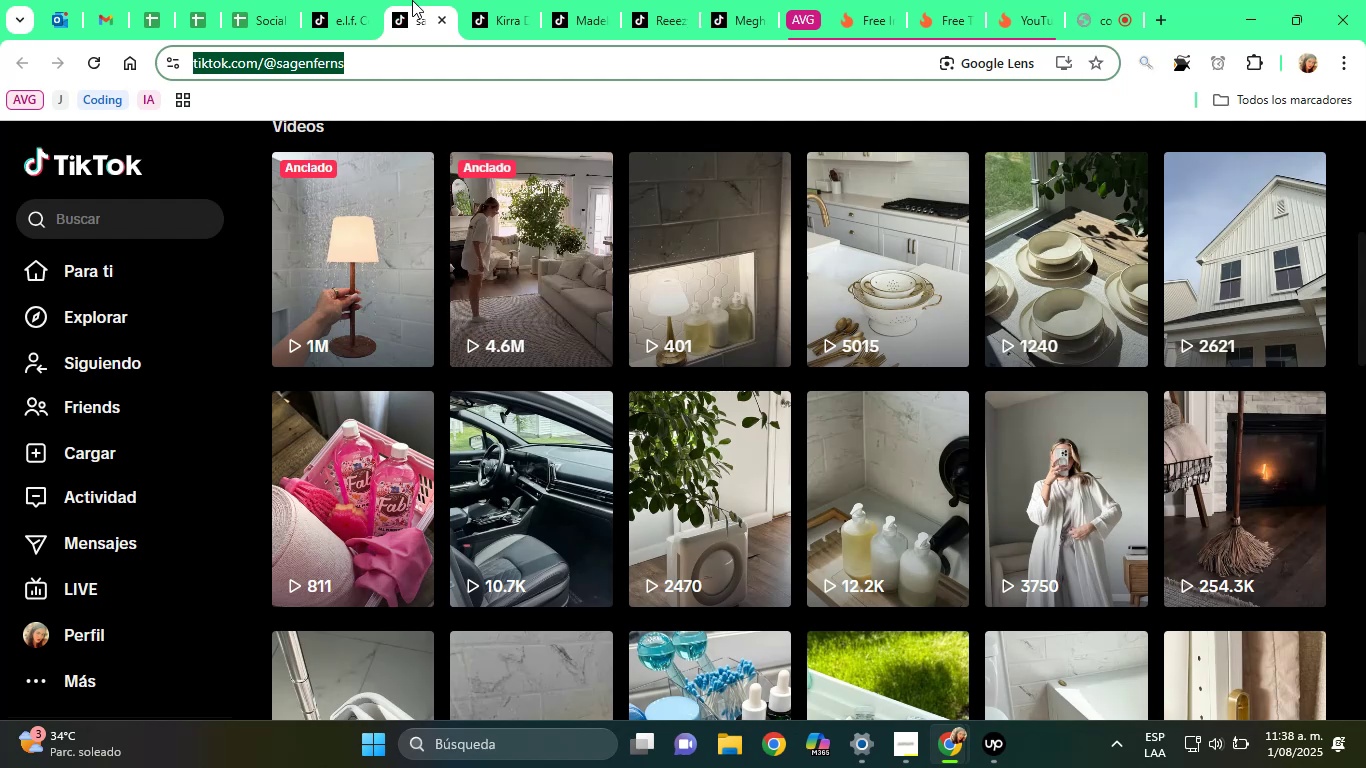 
wait(49.57)
 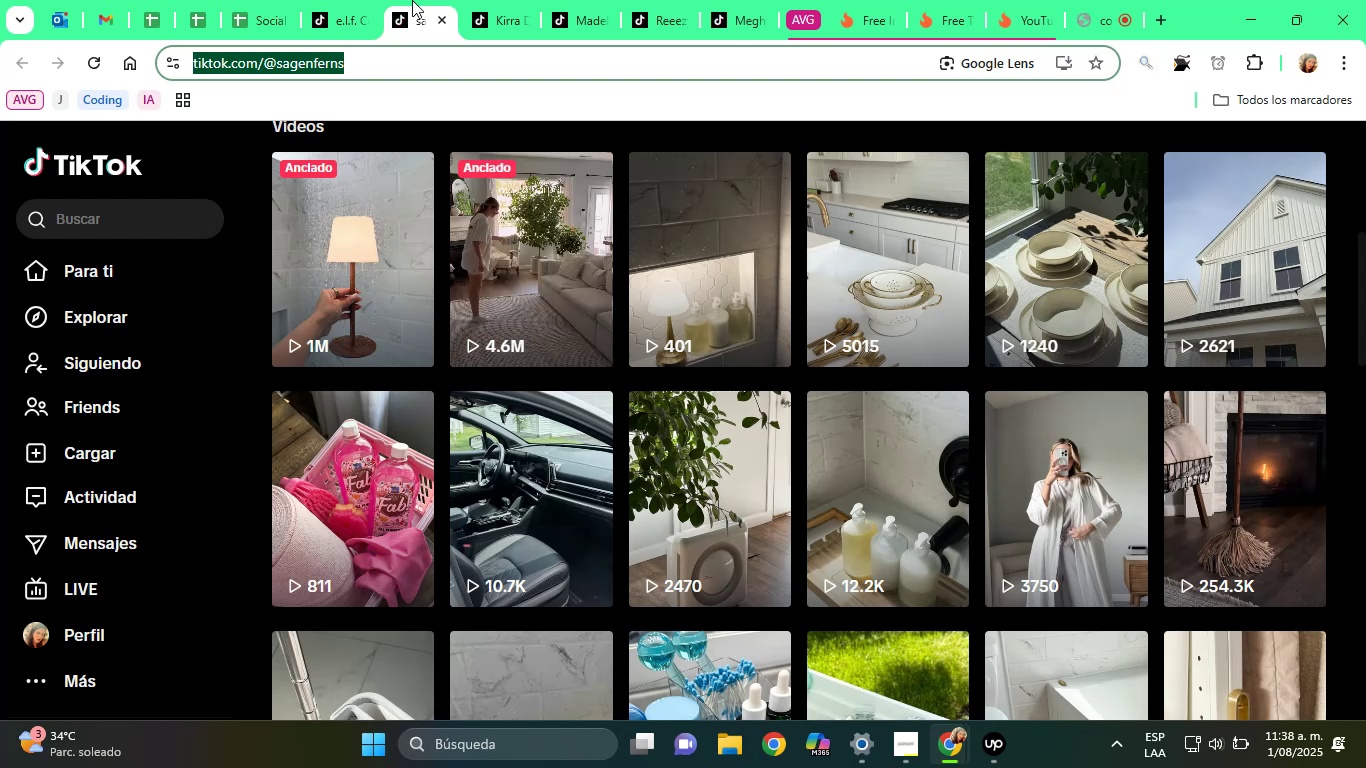 
scroll: coordinate [865, 278], scroll_direction: up, amount: 1.0
 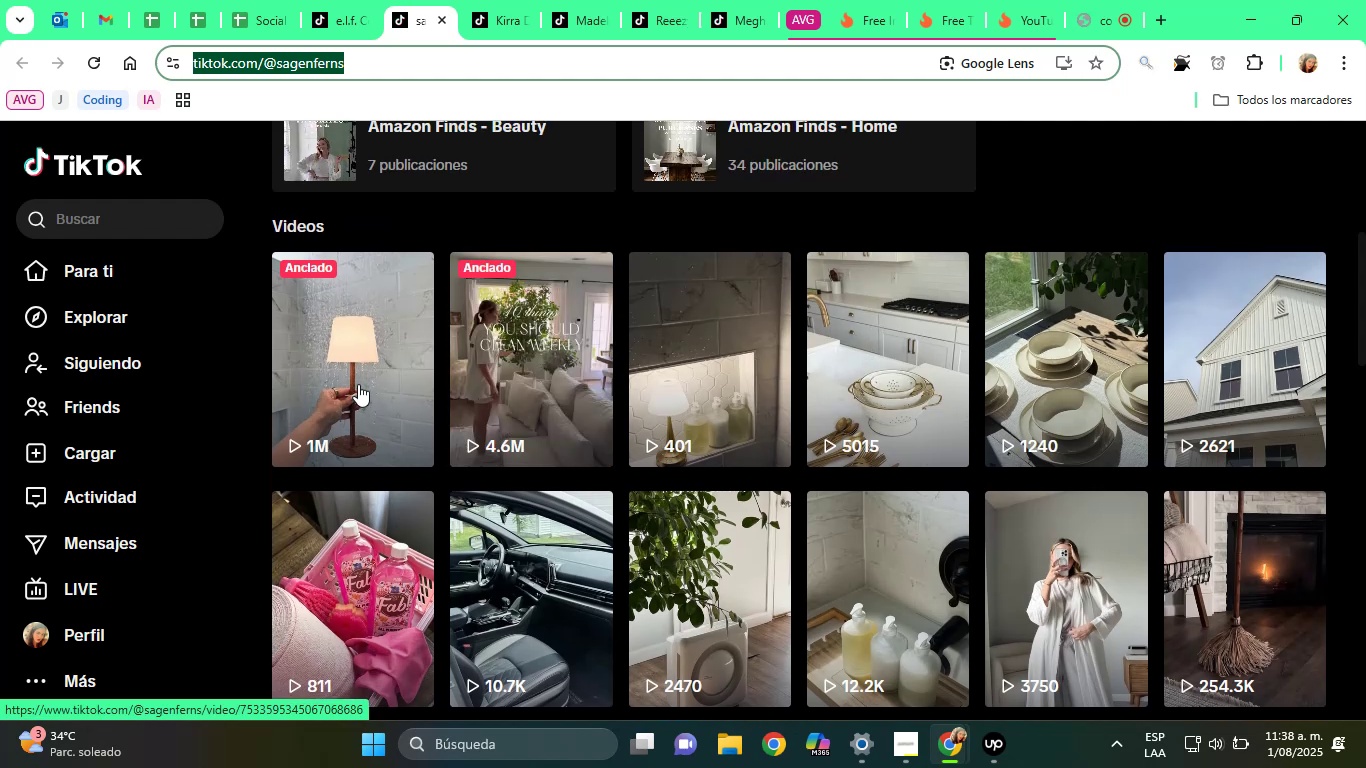 
left_click([338, 333])
 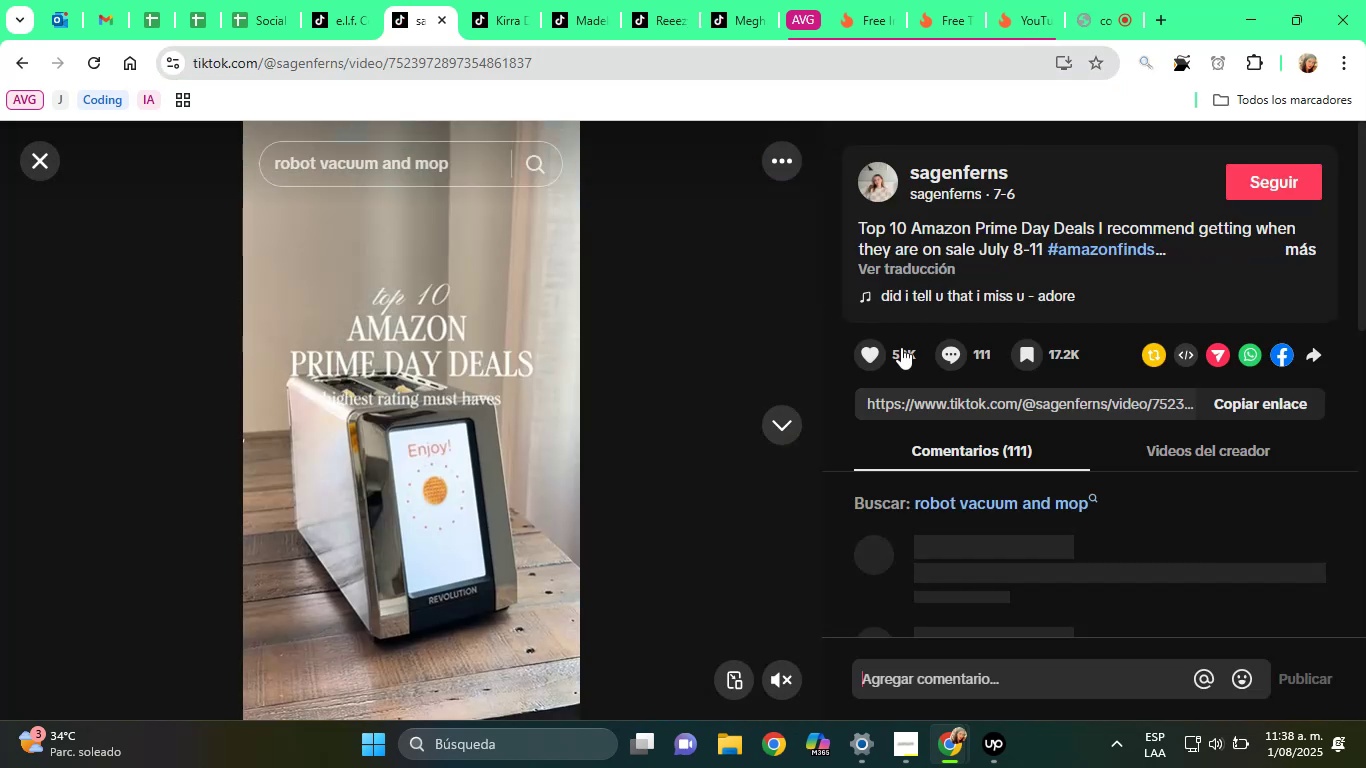 
left_click([777, 429])
 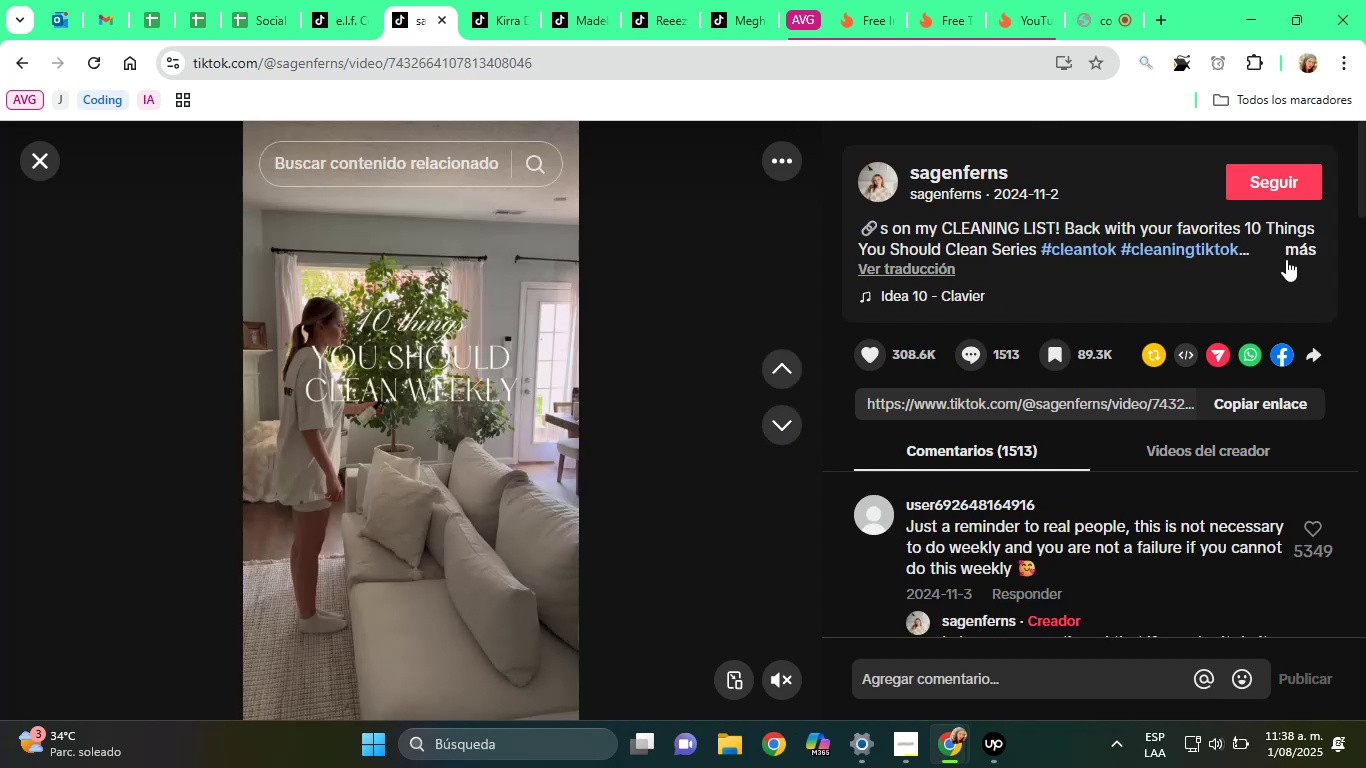 
left_click([44, 149])
 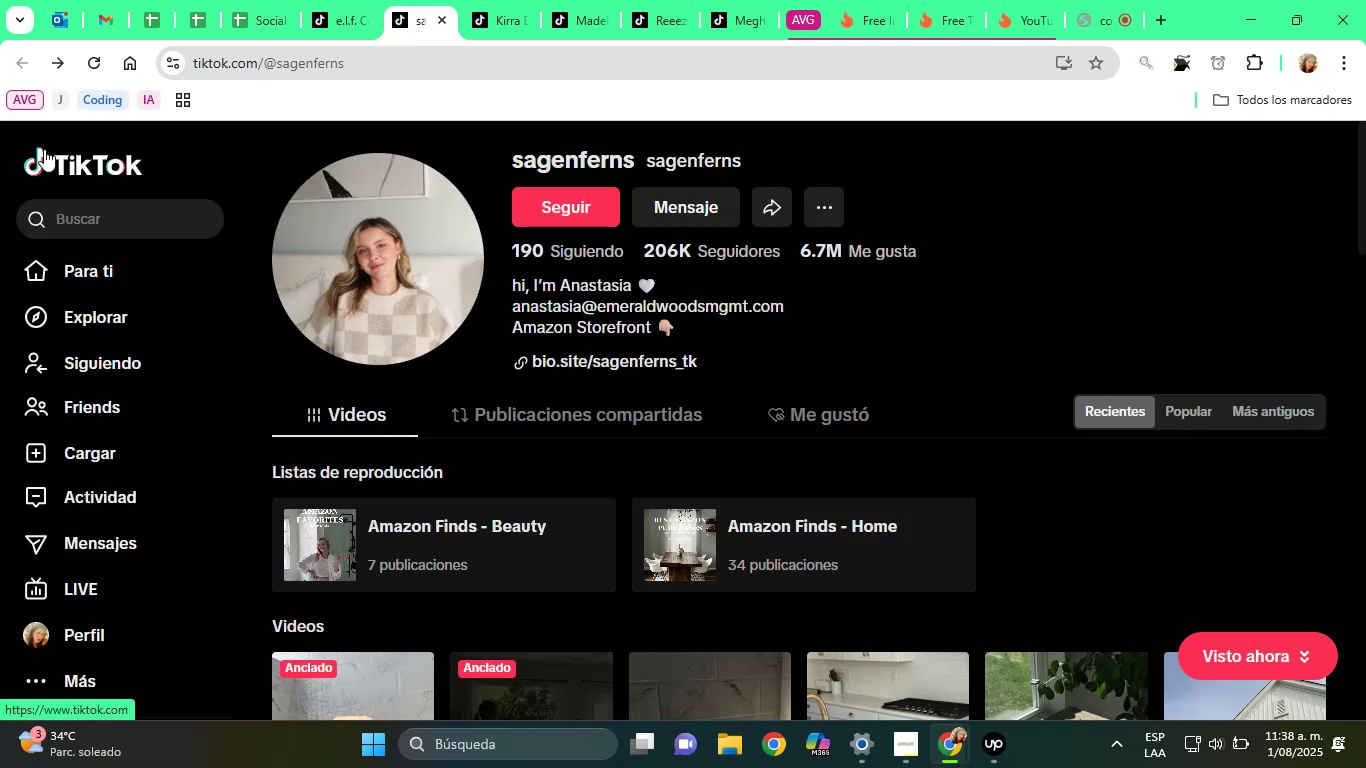 
scroll: coordinate [641, 435], scroll_direction: down, amount: 6.0
 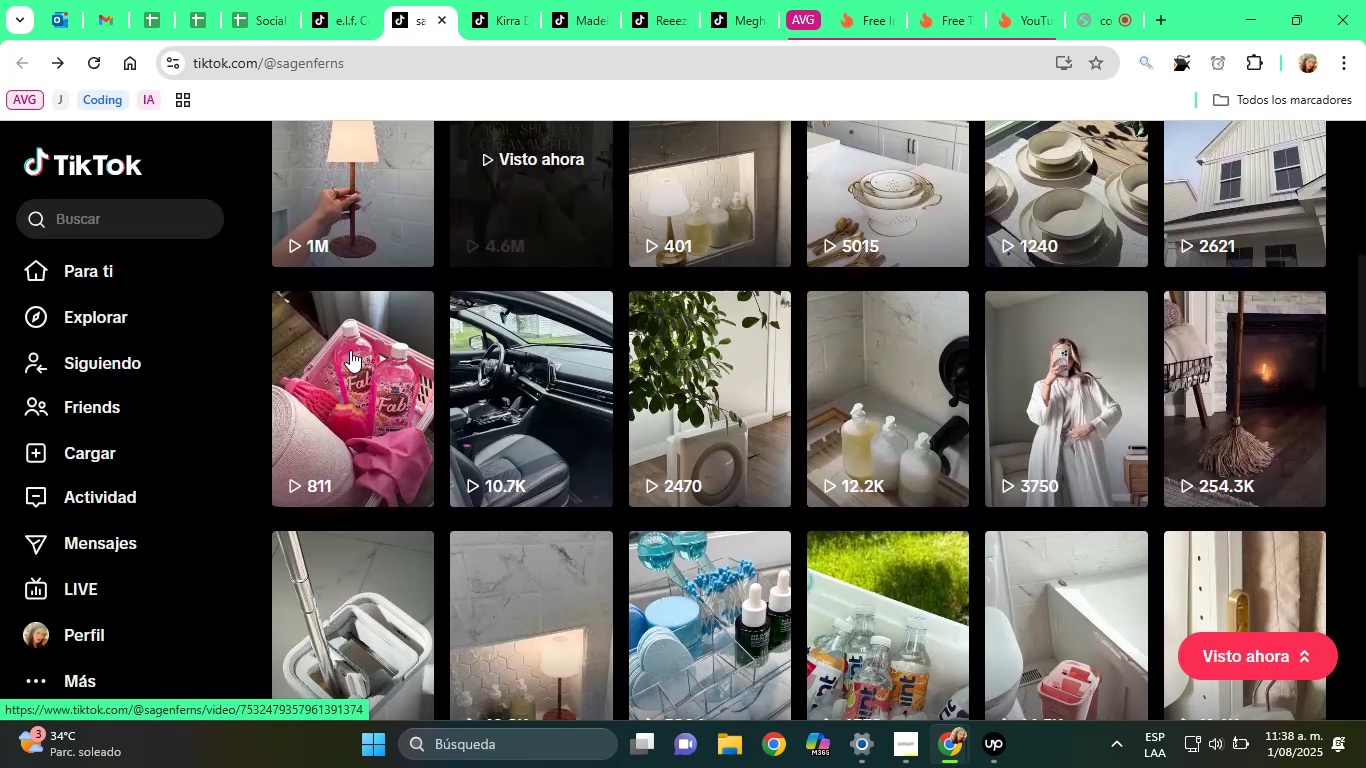 
left_click([365, 354])
 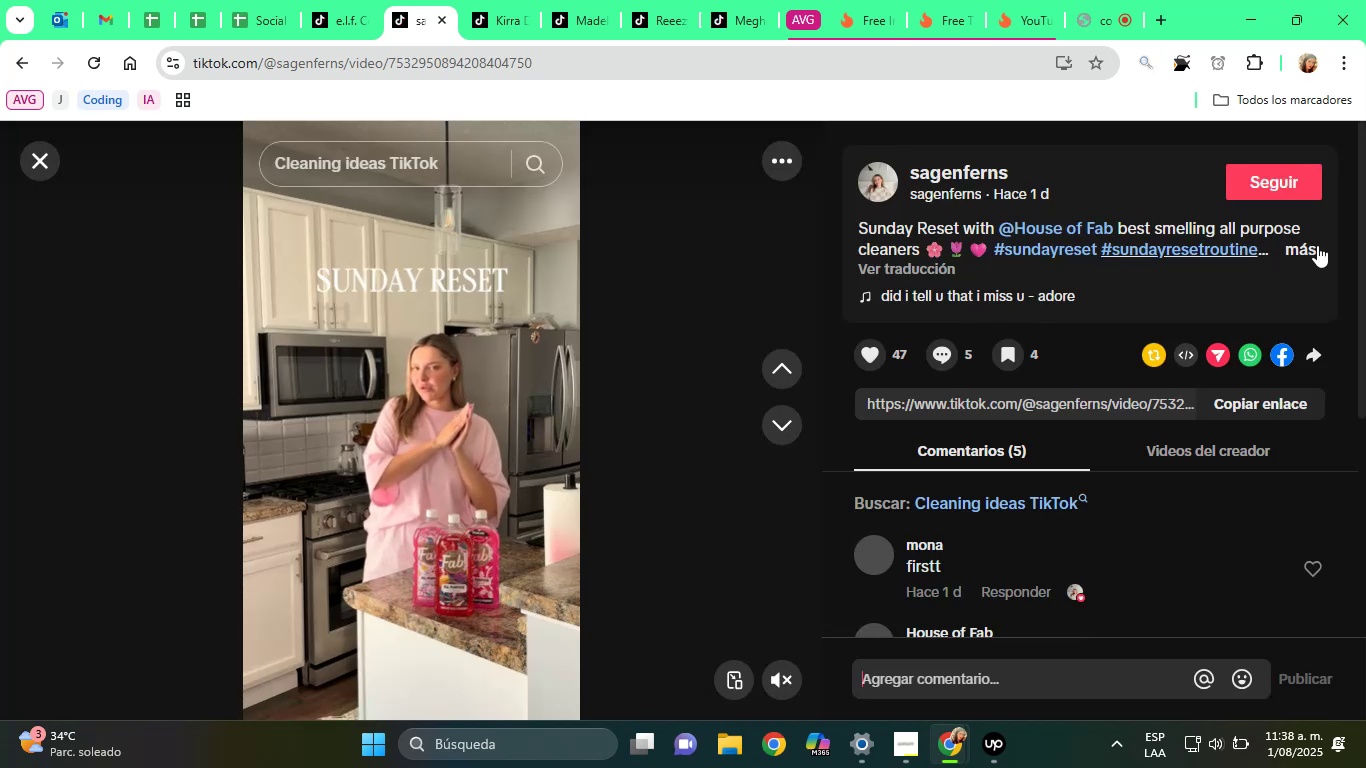 
left_click([1302, 249])
 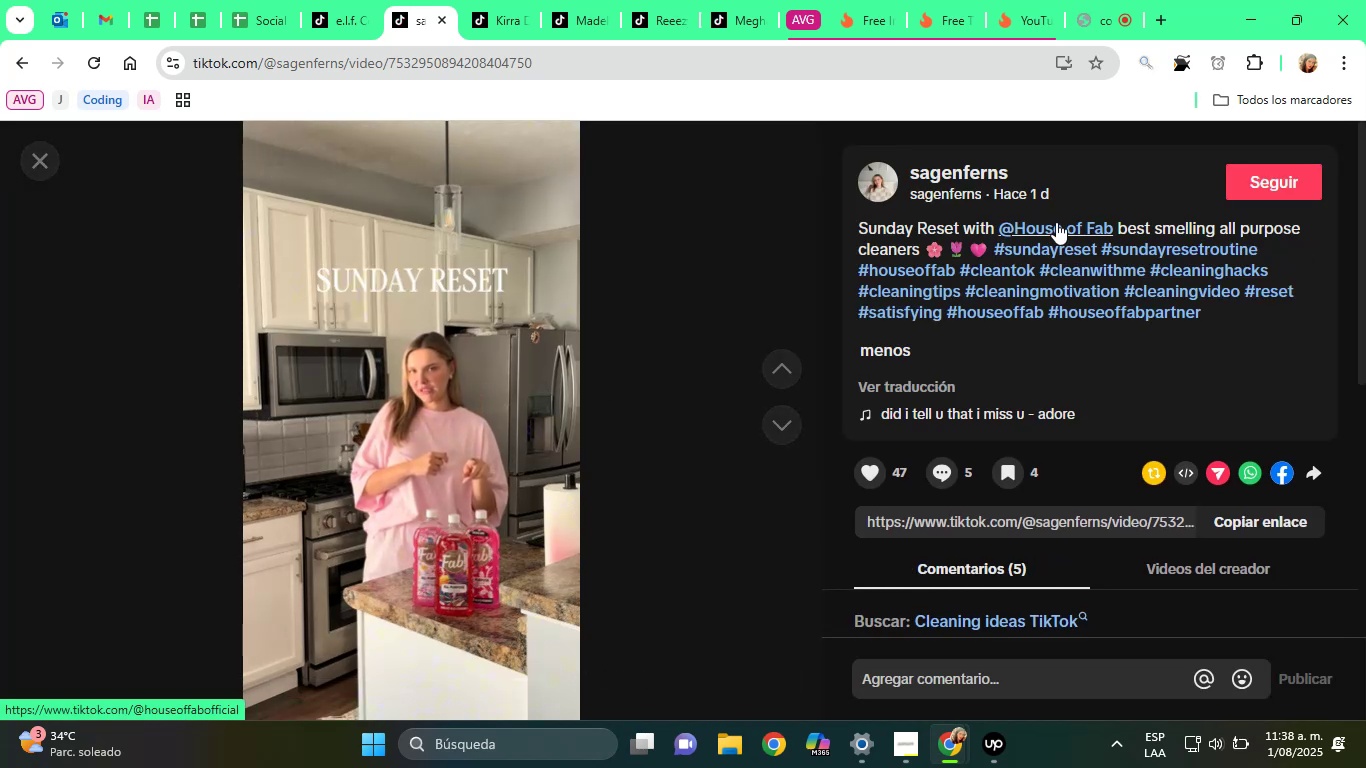 
left_click([1061, 223])
 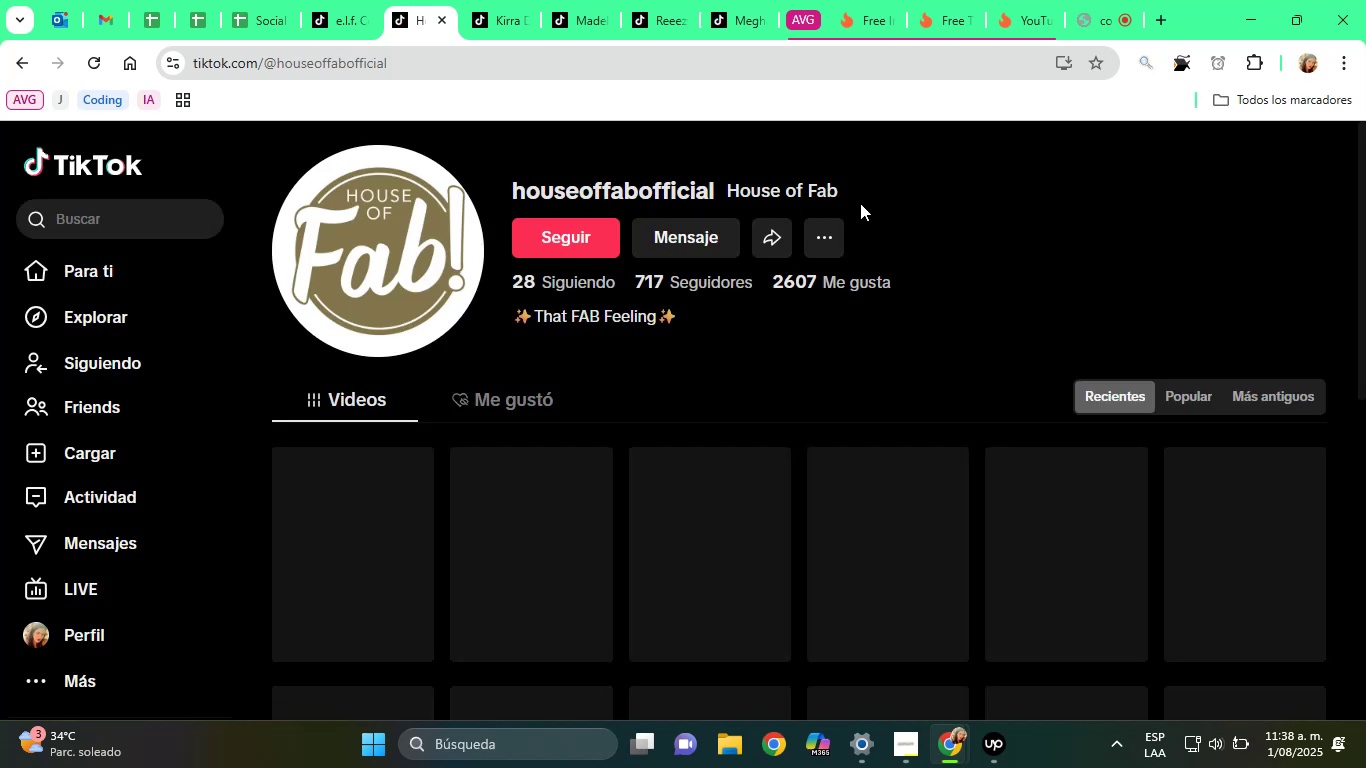 
double_click([767, 176])
 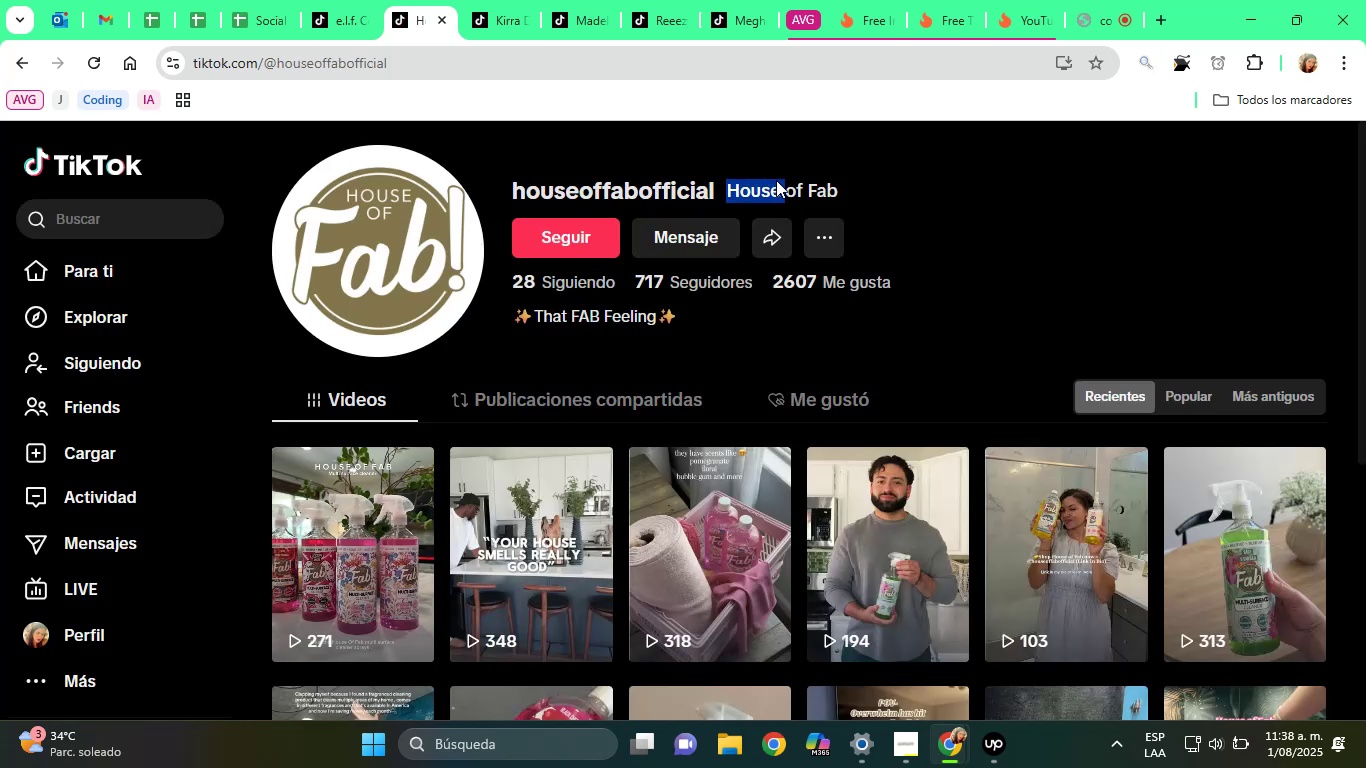 
right_click([778, 181])
 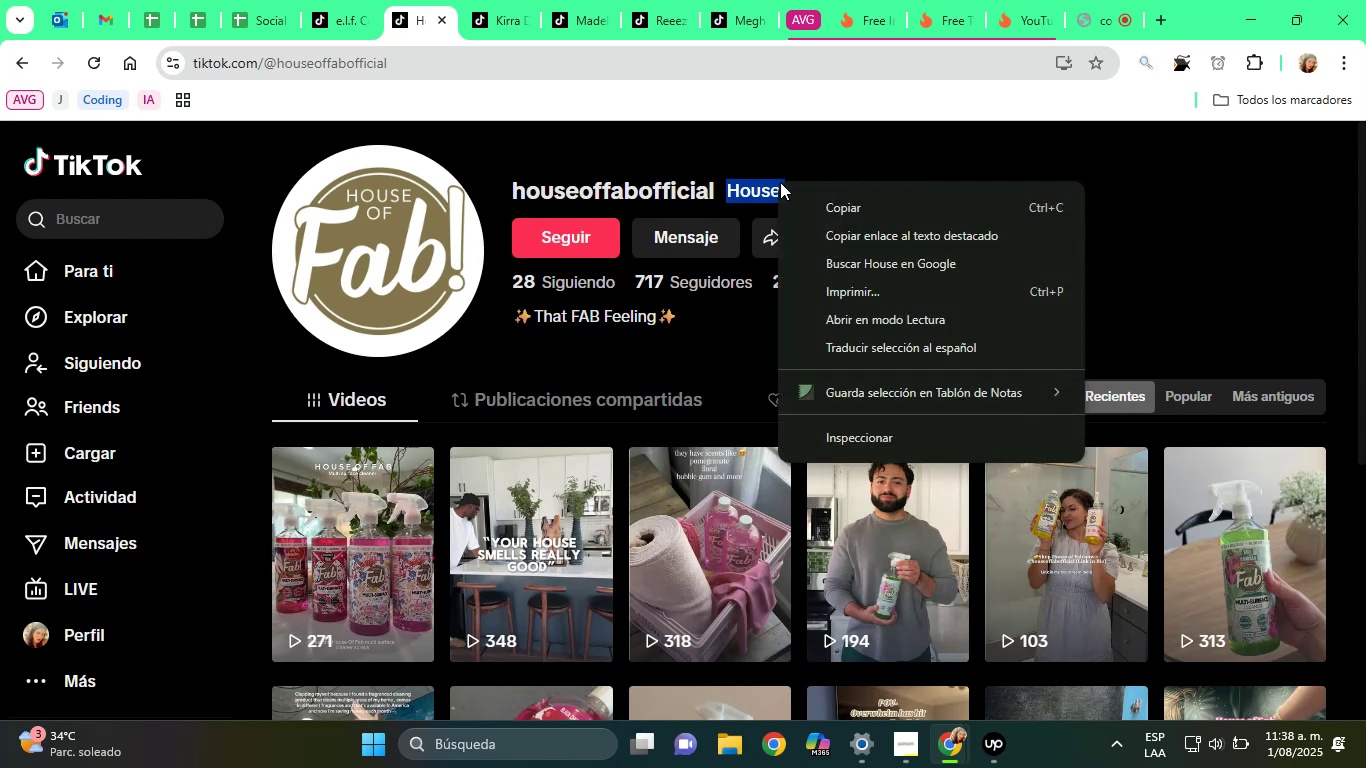 
double_click([780, 182])
 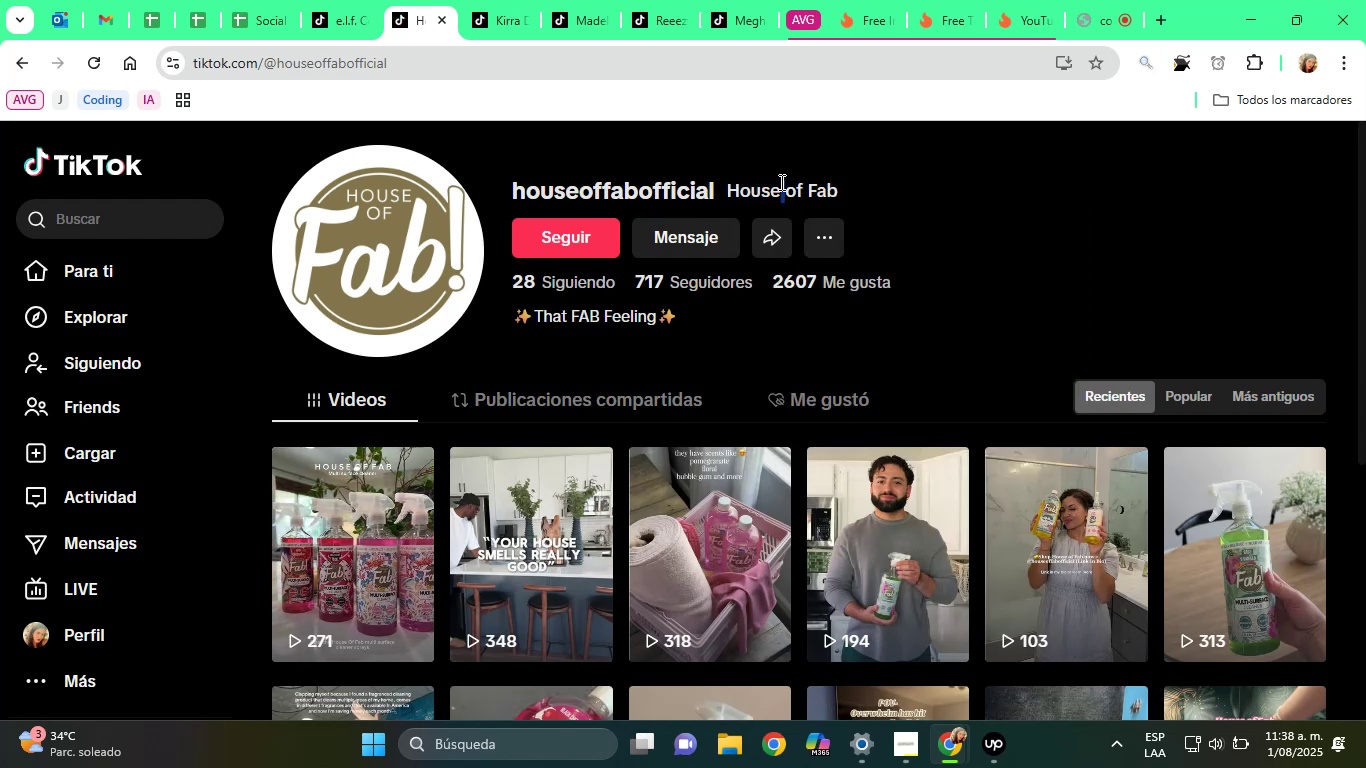 
triple_click([780, 182])
 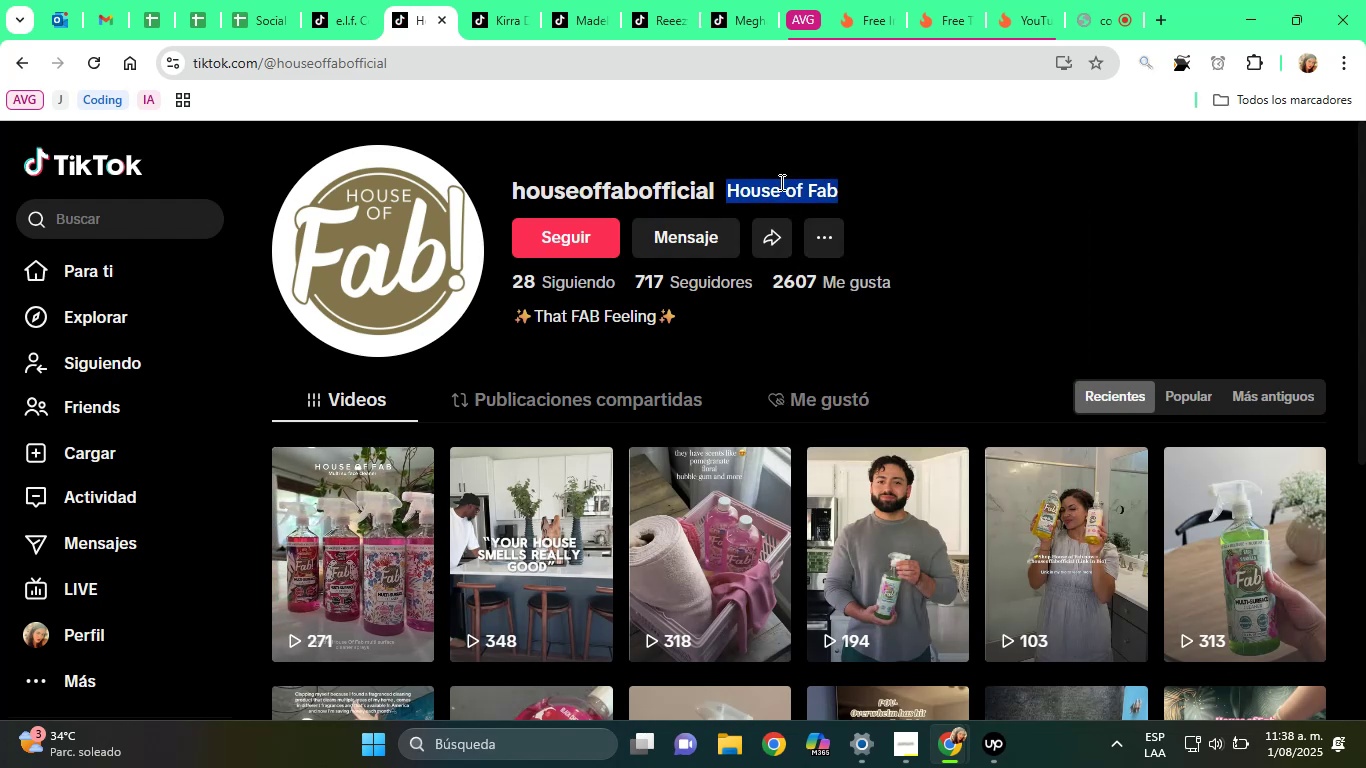 
right_click([780, 182])
 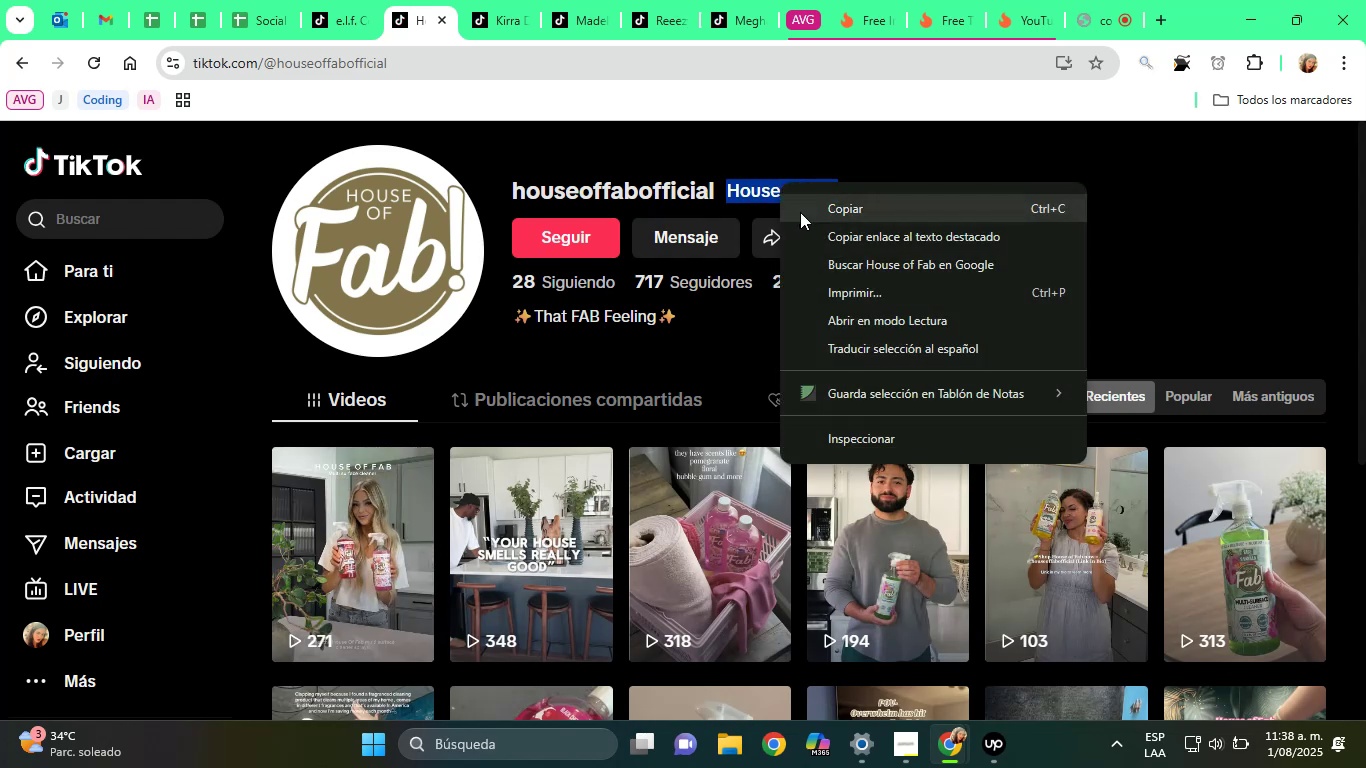 
left_click([800, 212])
 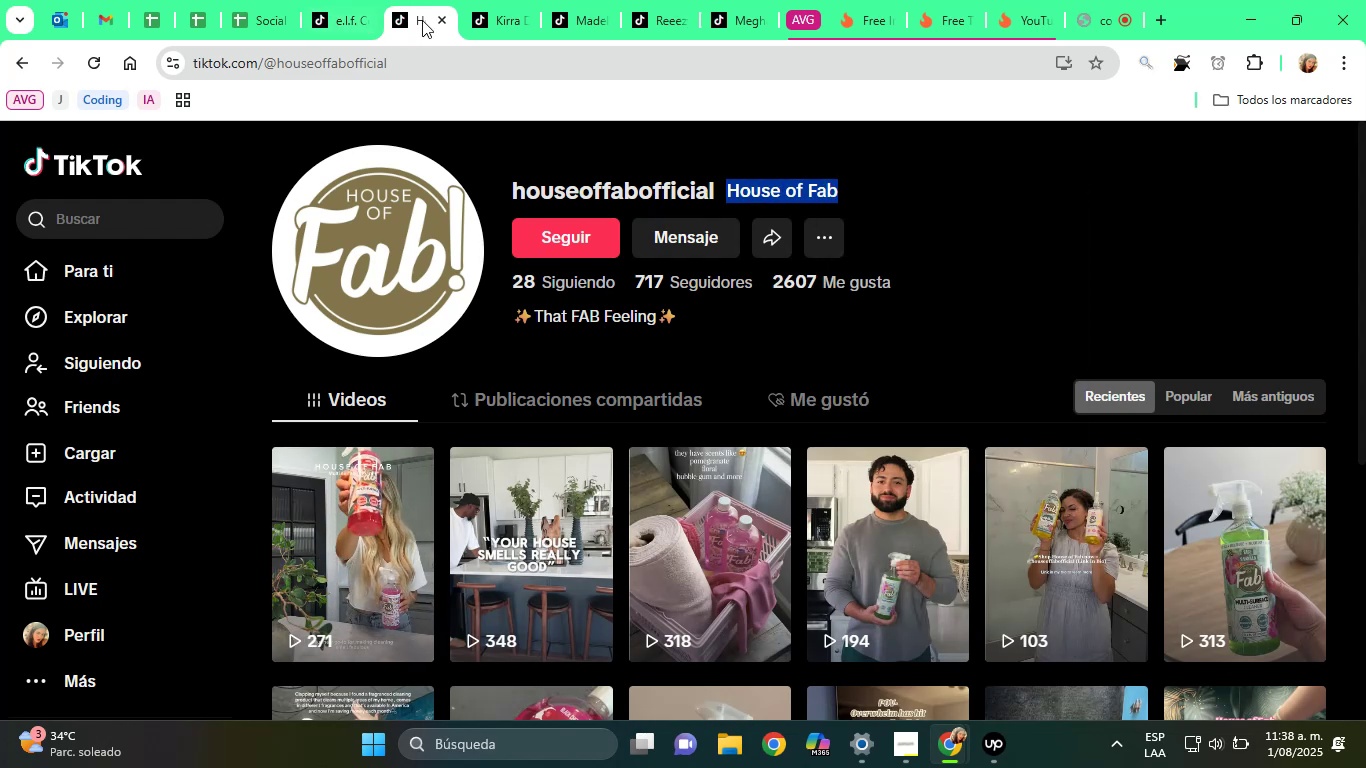 
left_click([444, 20])
 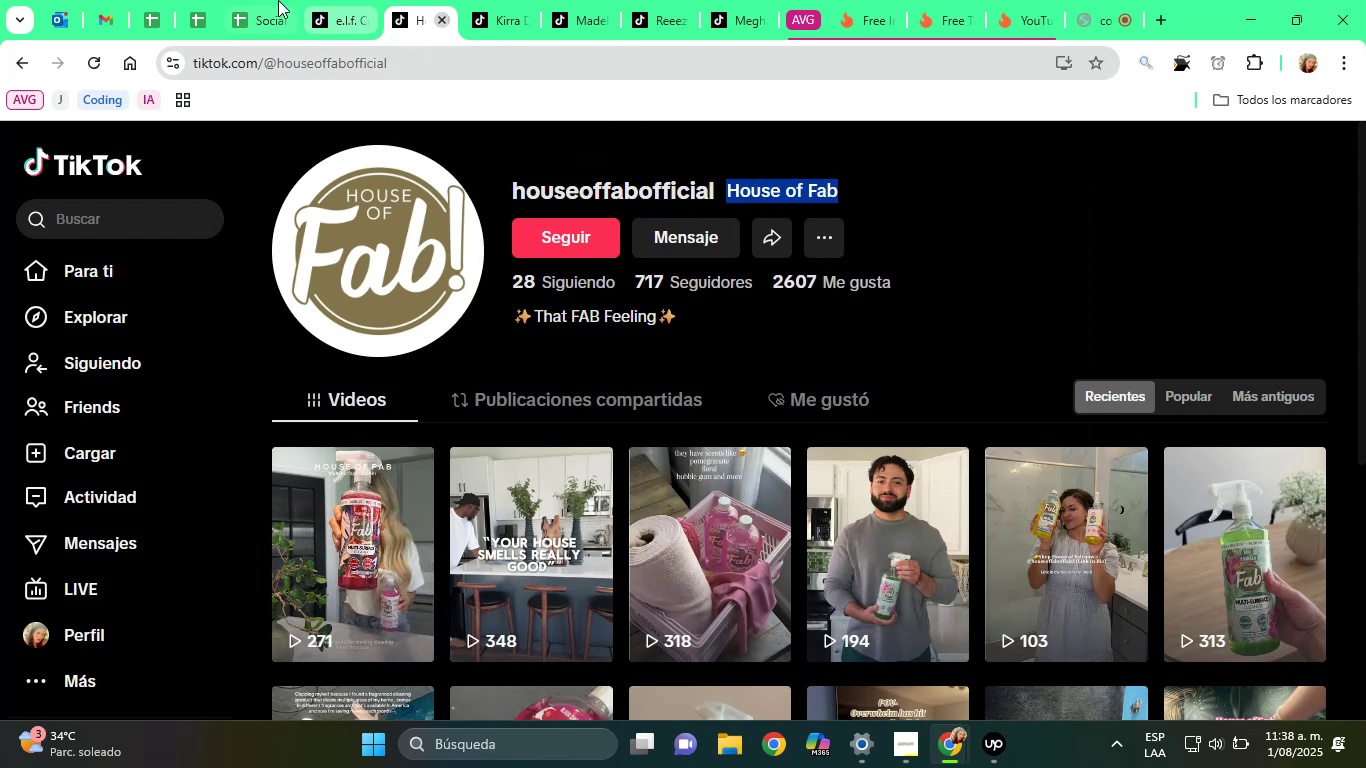 
left_click([267, 0])
 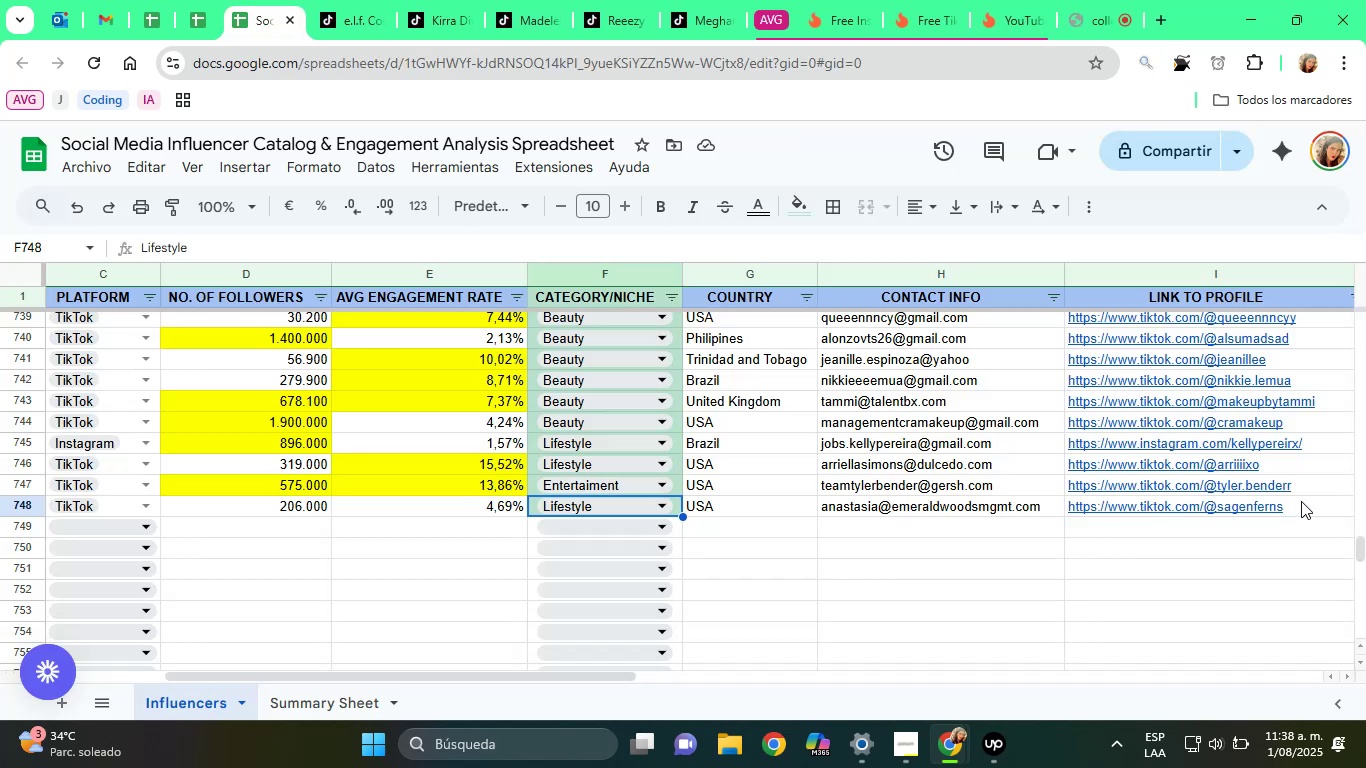 
key(ArrowRight)
 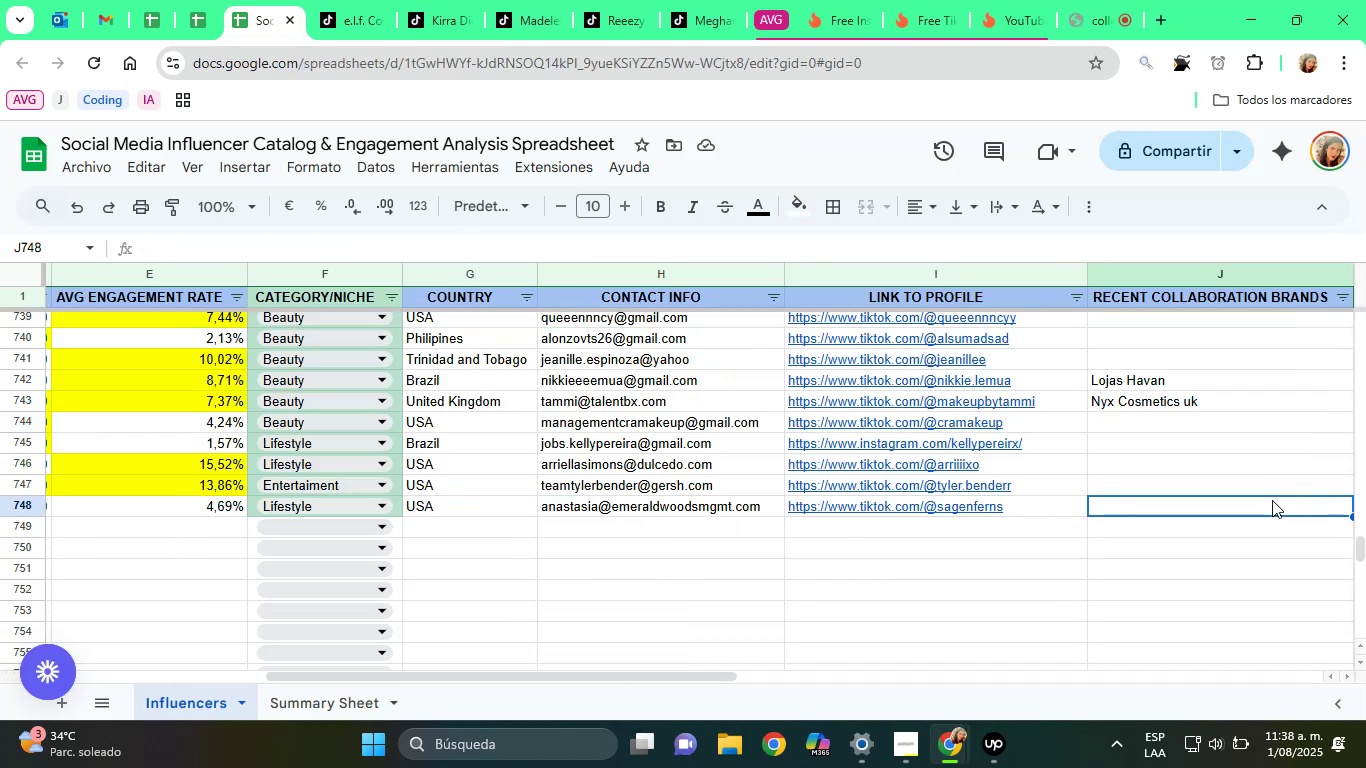 
right_click([1262, 501])
 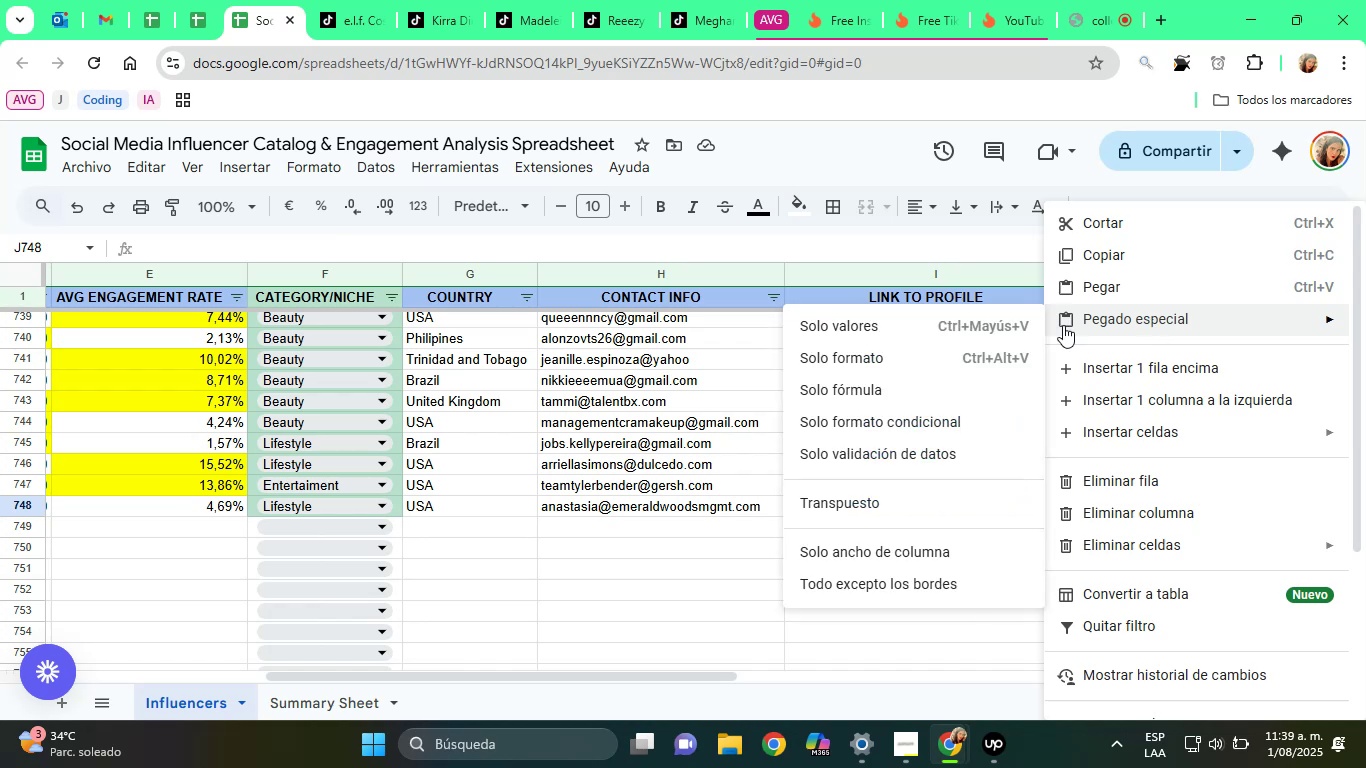 
left_click([912, 334])
 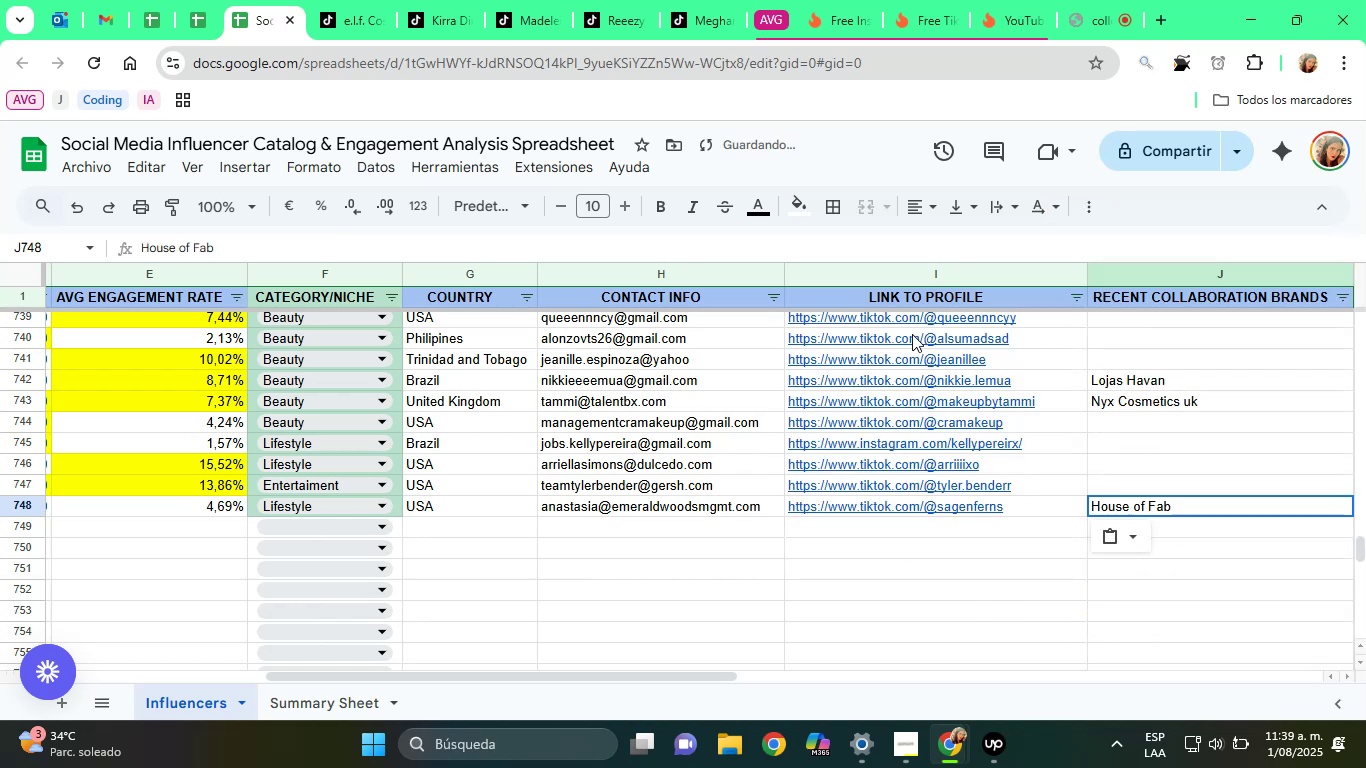 
key(ArrowDown)
 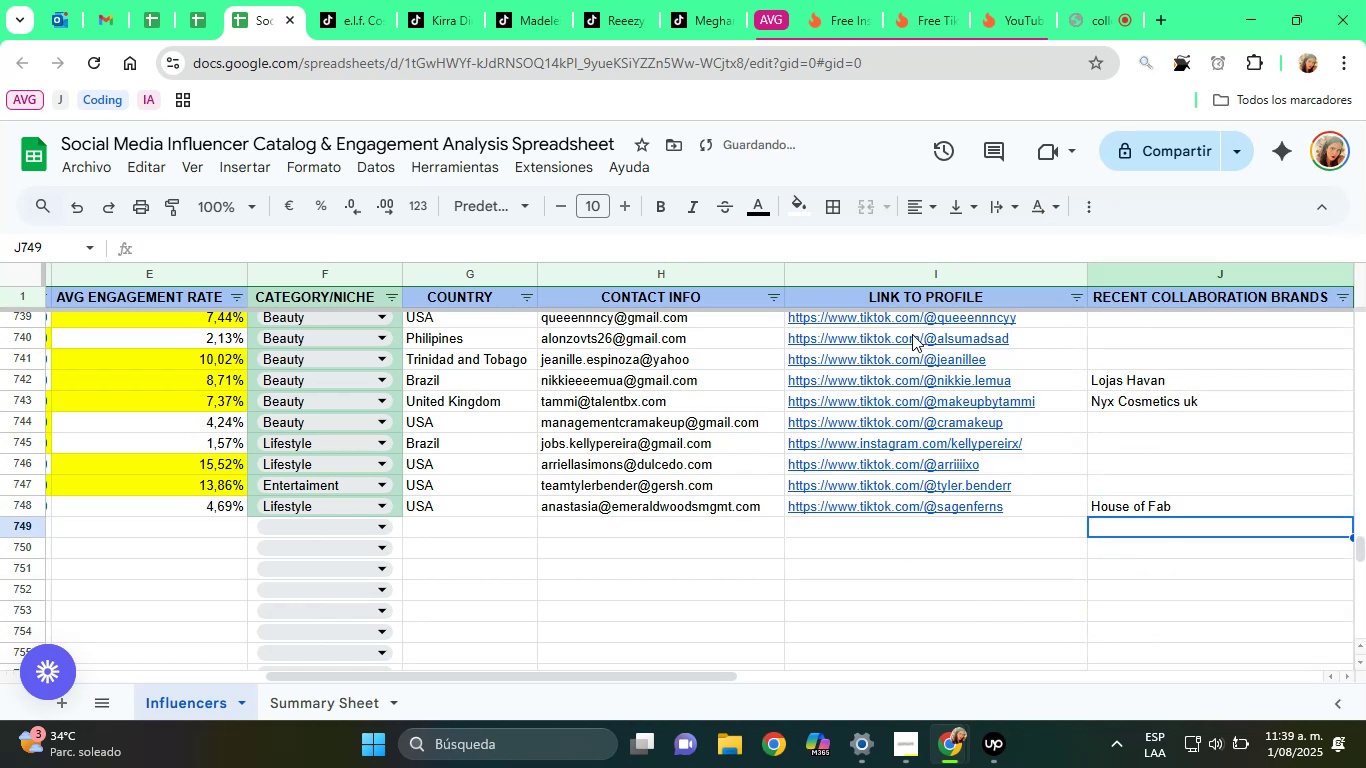 
key(ArrowUp)
 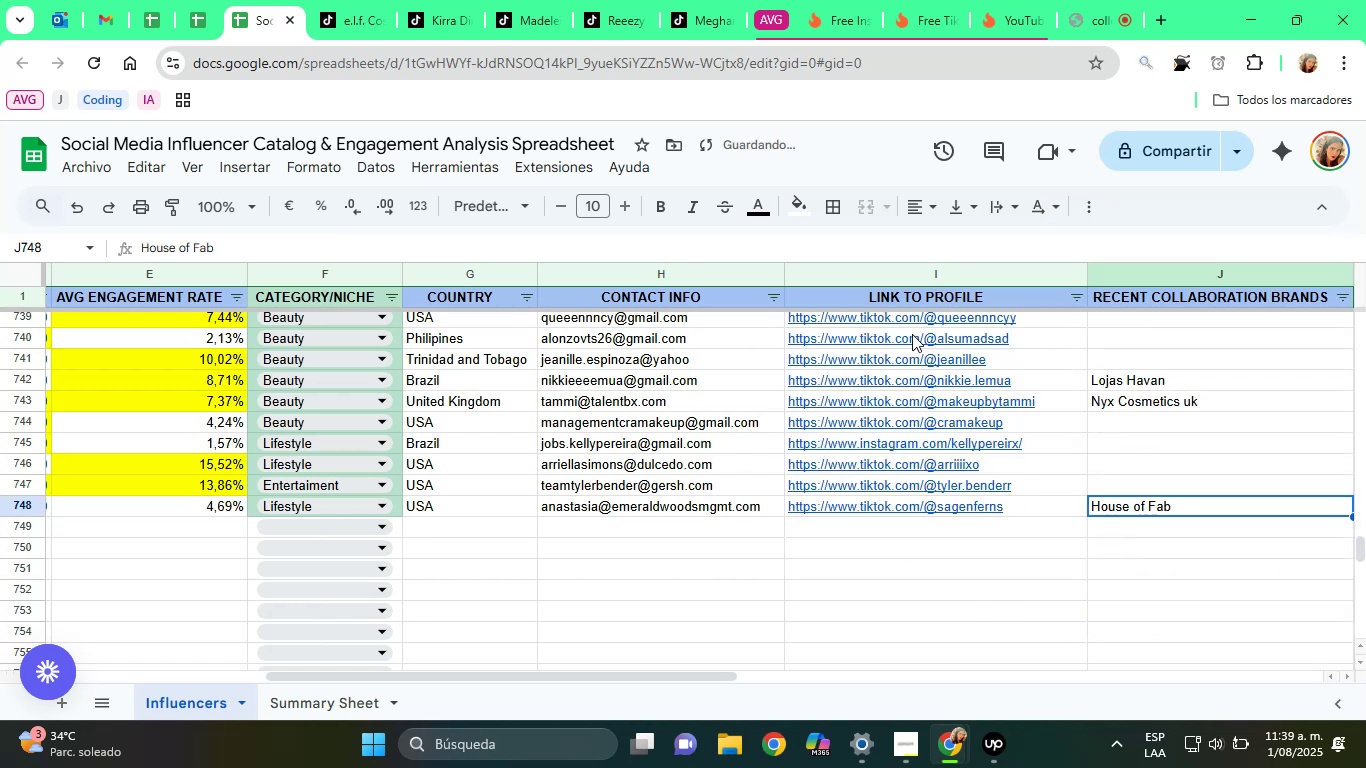 
key(ArrowLeft)
 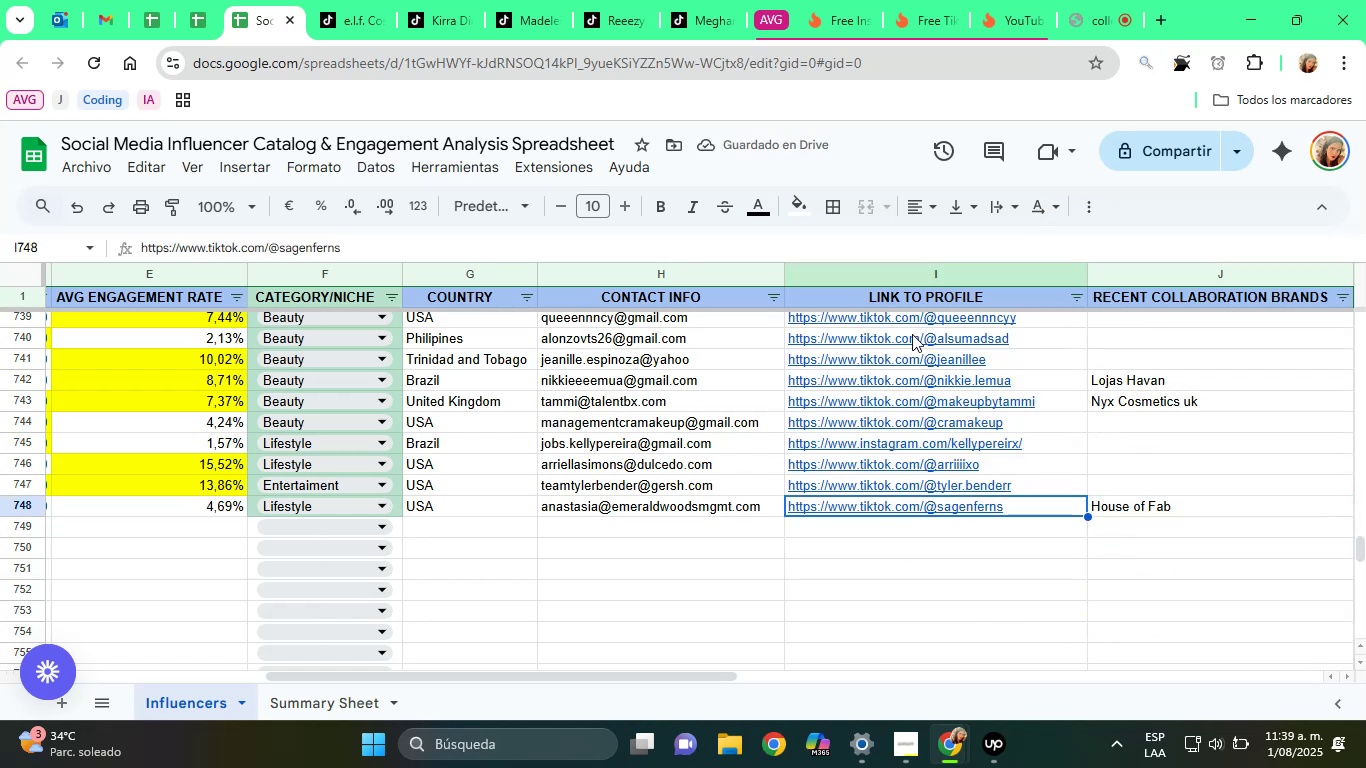 
key(ArrowDown)
 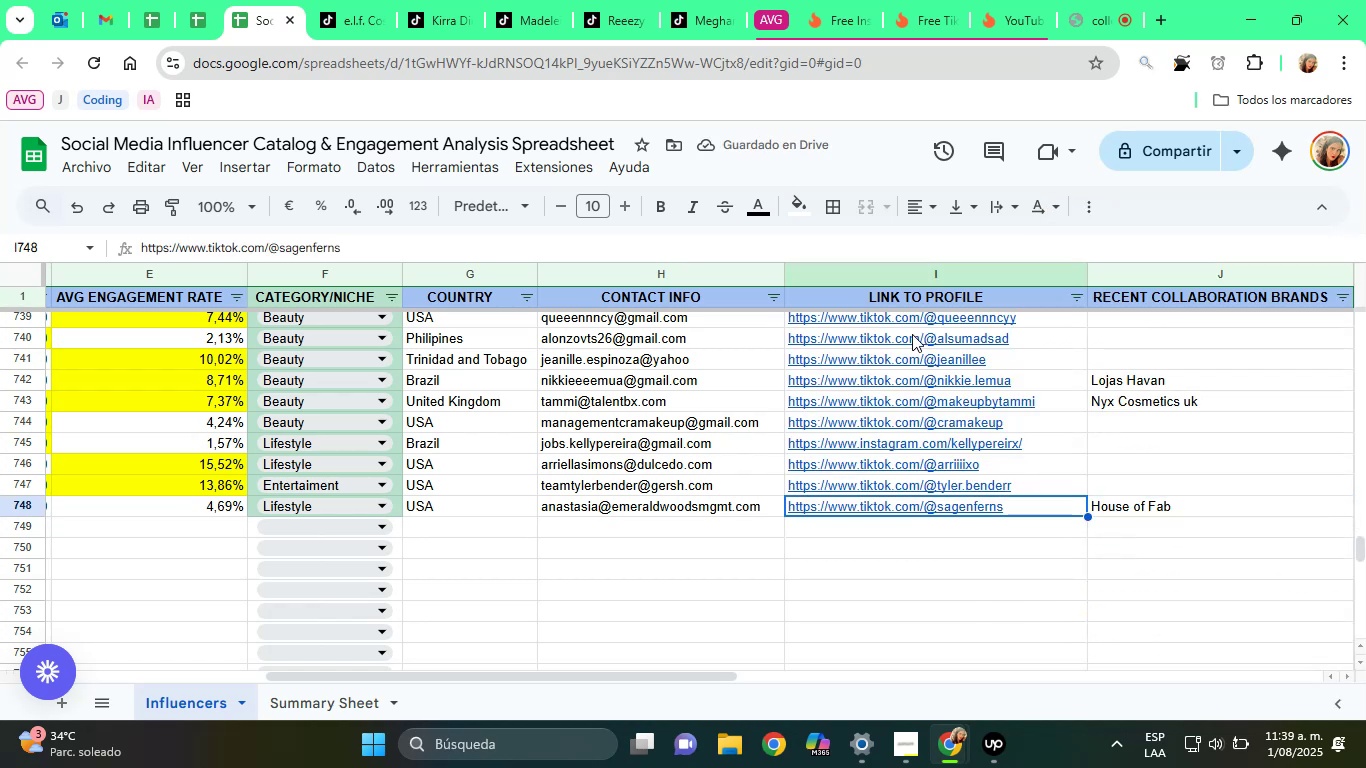 
key(ArrowLeft)
 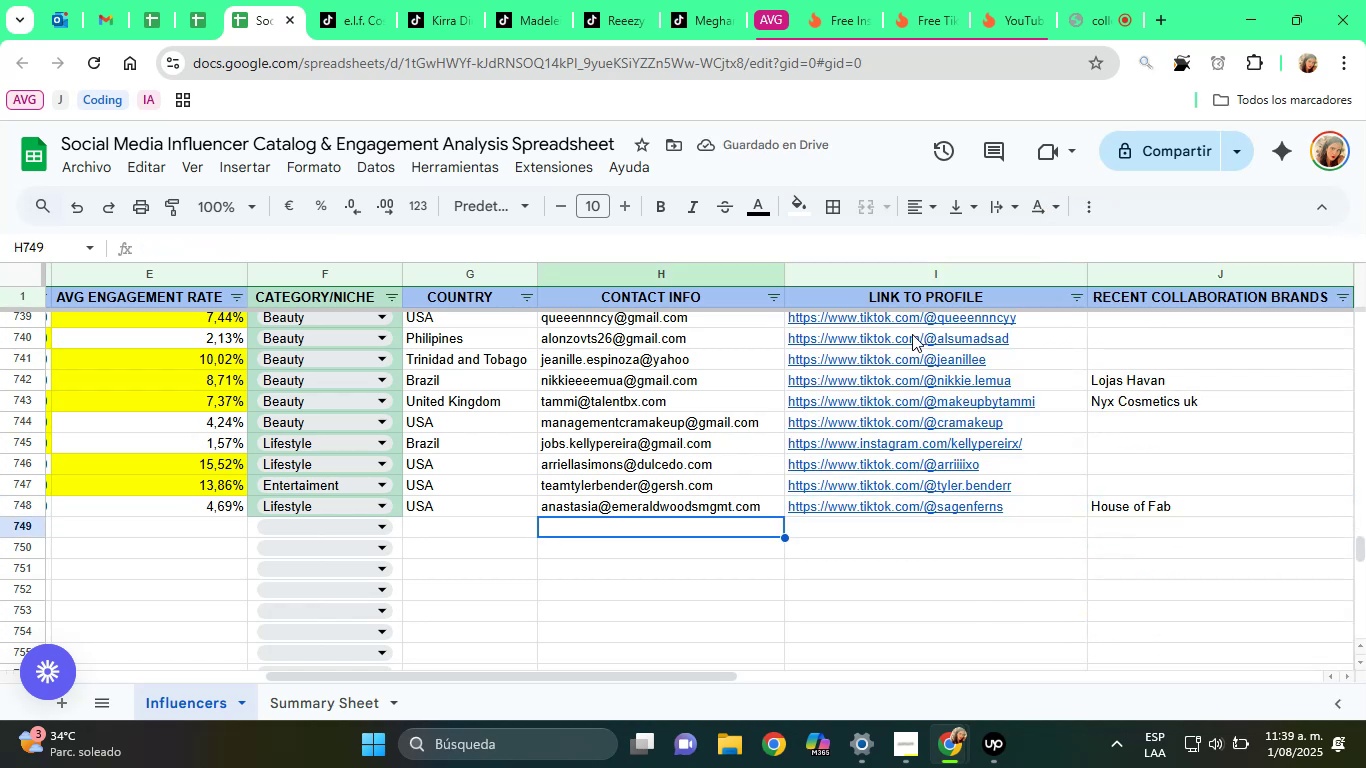 
key(ArrowLeft)
 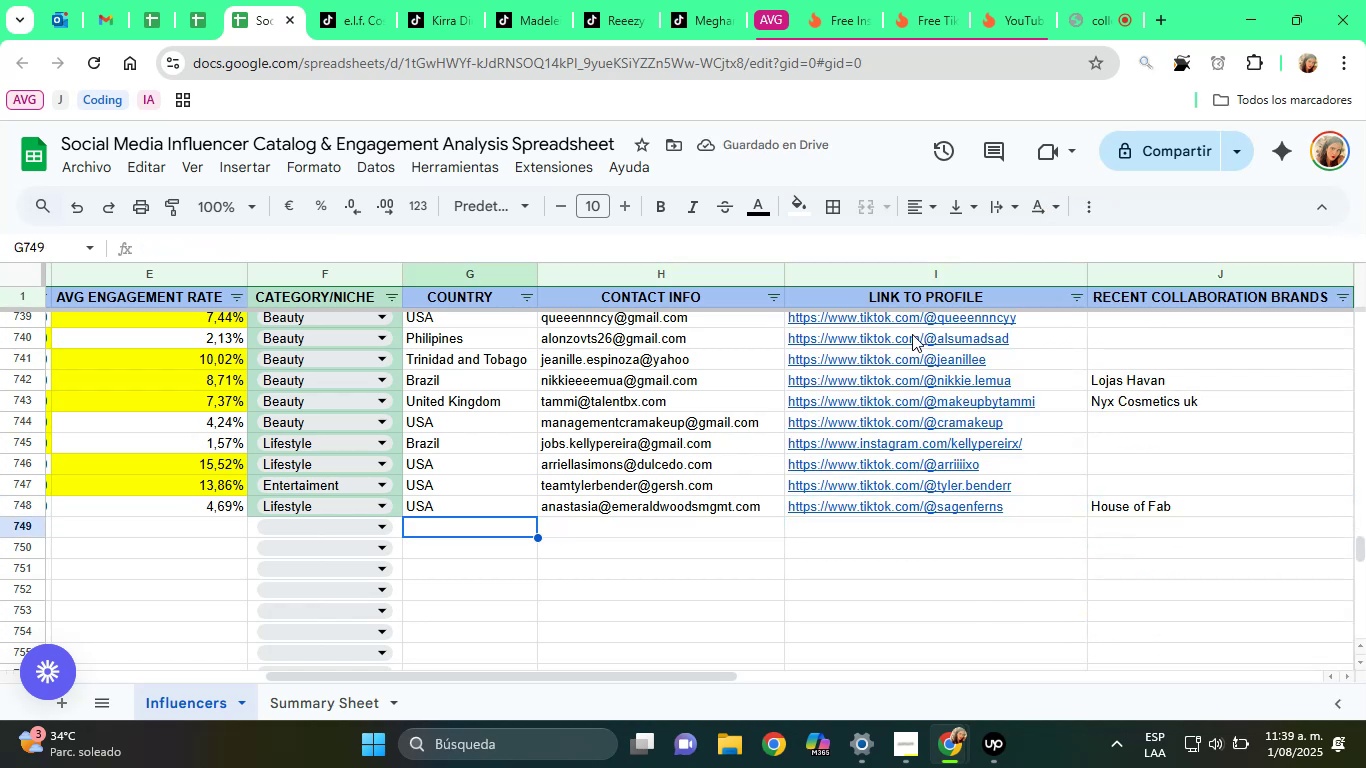 
key(ArrowLeft)
 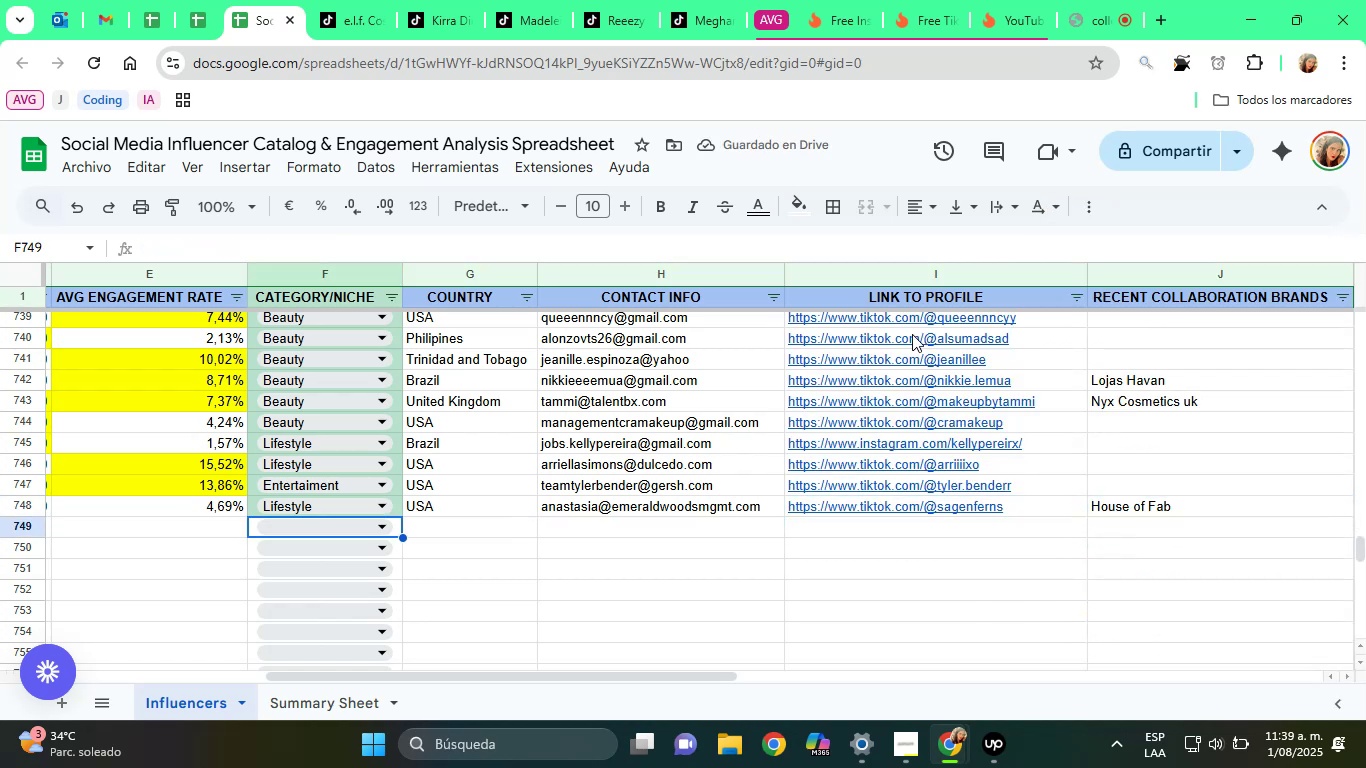 
key(ArrowLeft)
 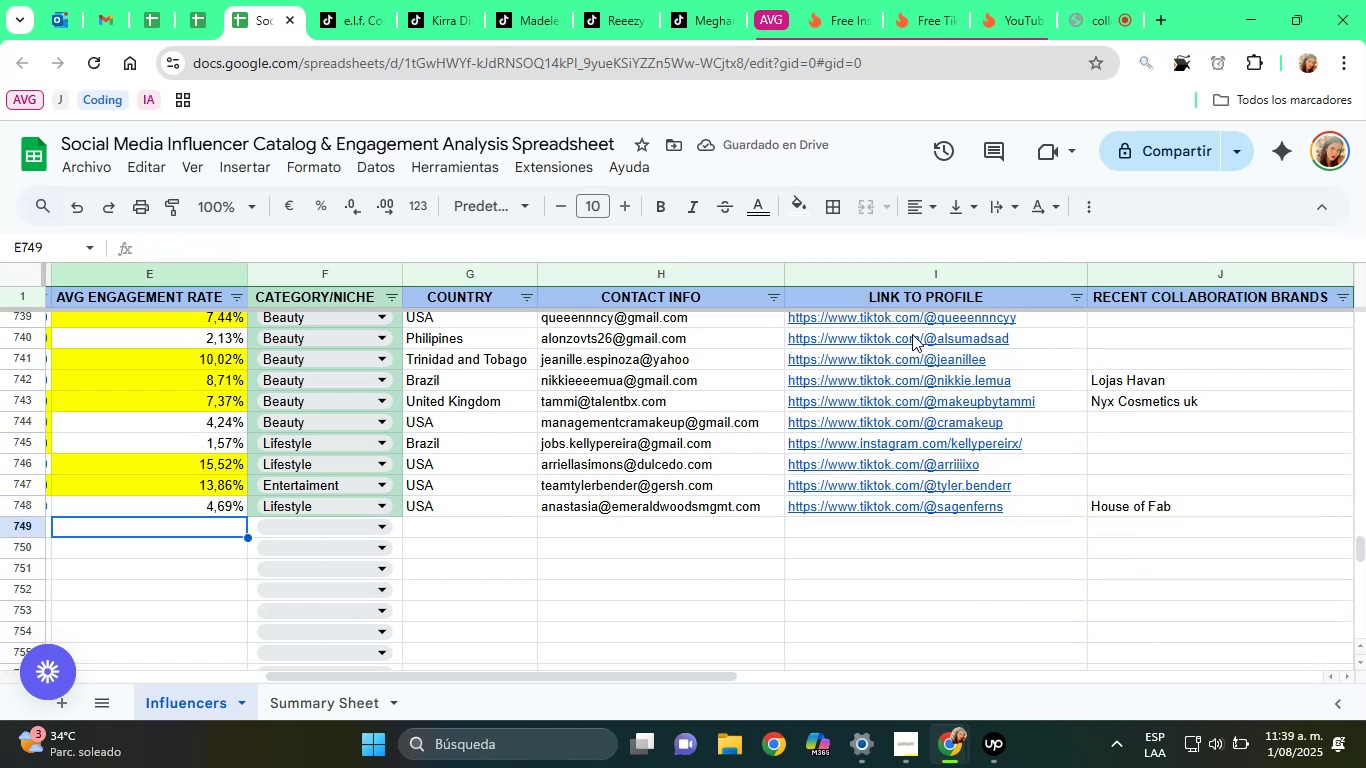 
key(ArrowLeft)
 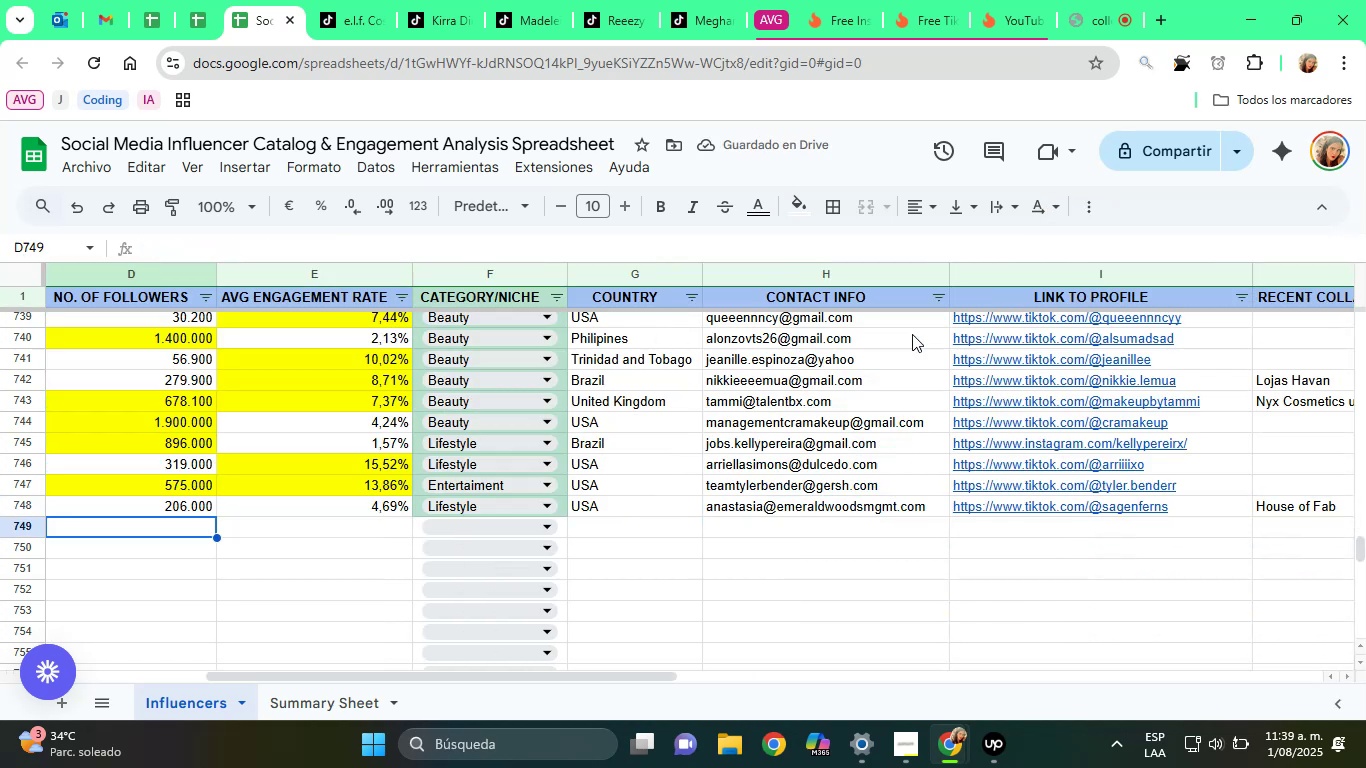 
key(ArrowLeft)
 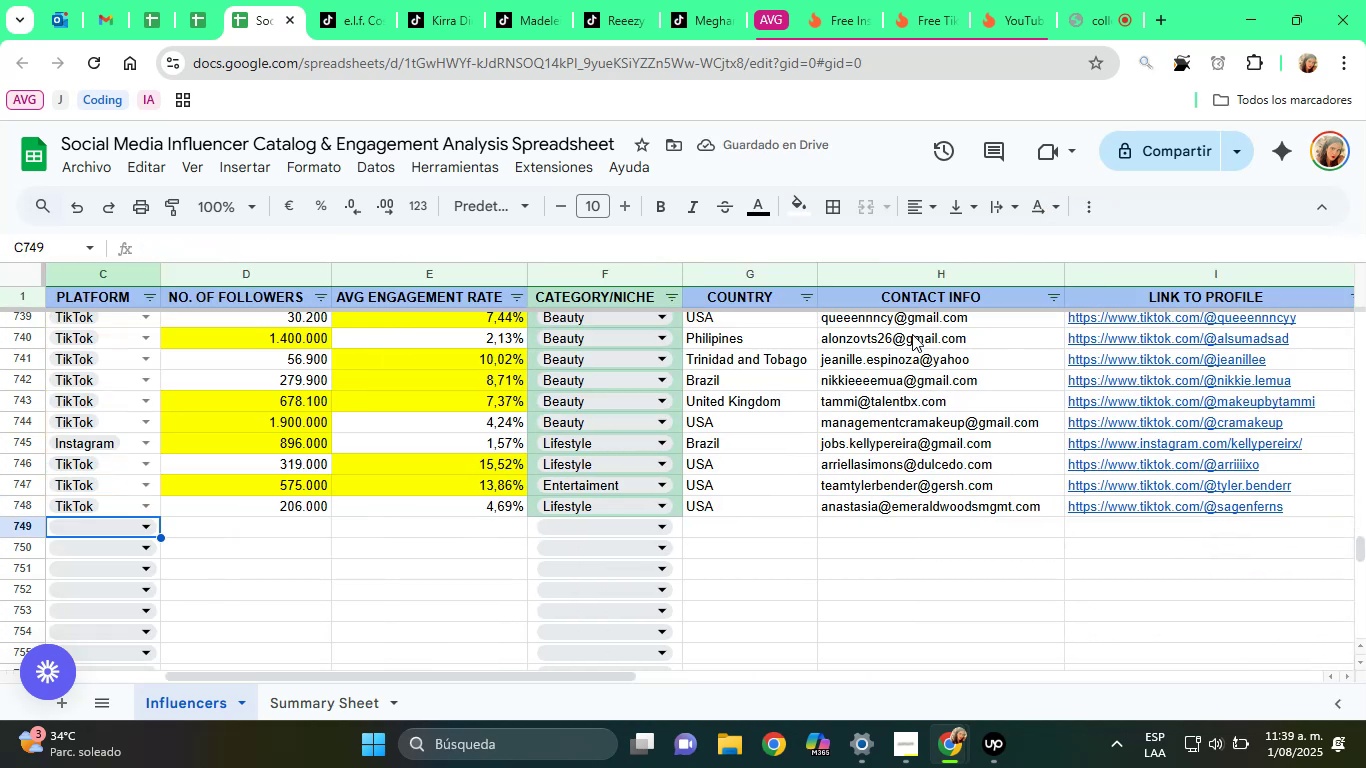 
key(ArrowLeft)
 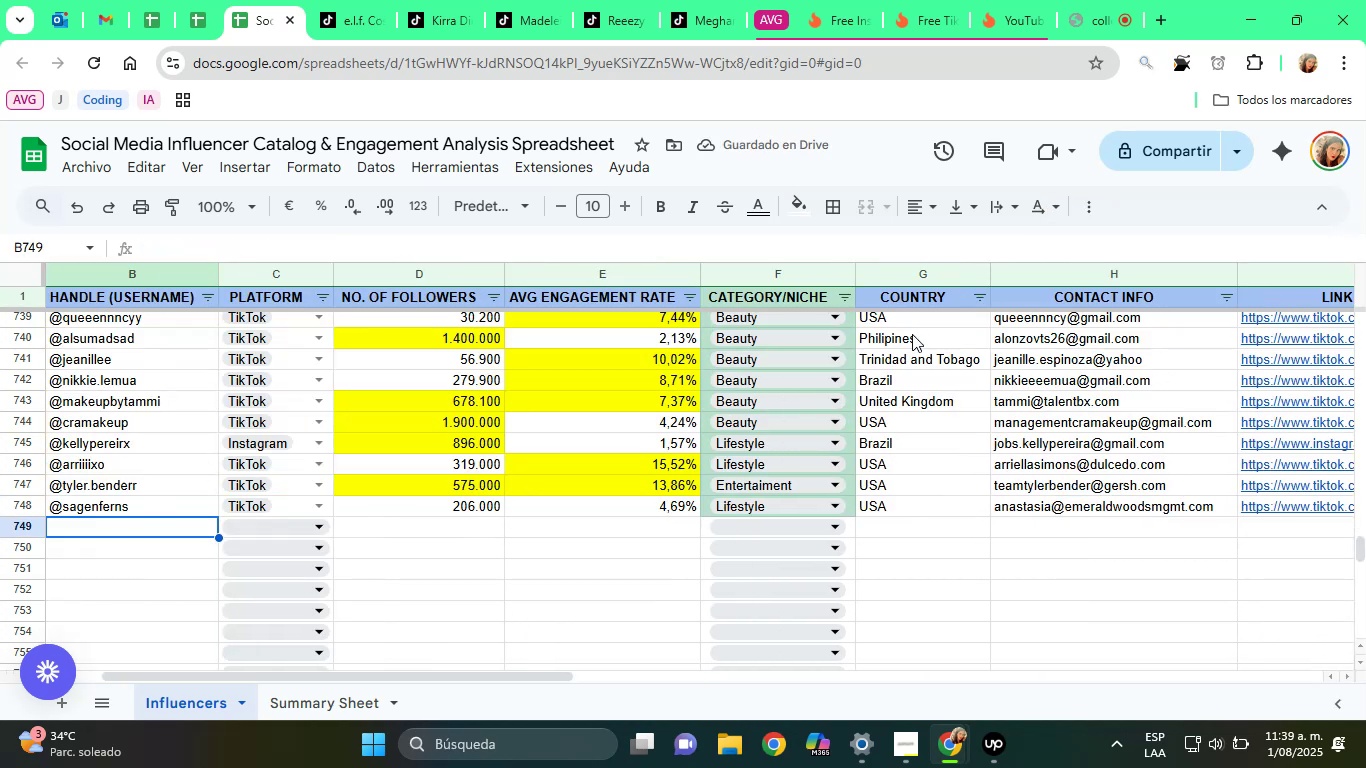 
key(ArrowLeft)
 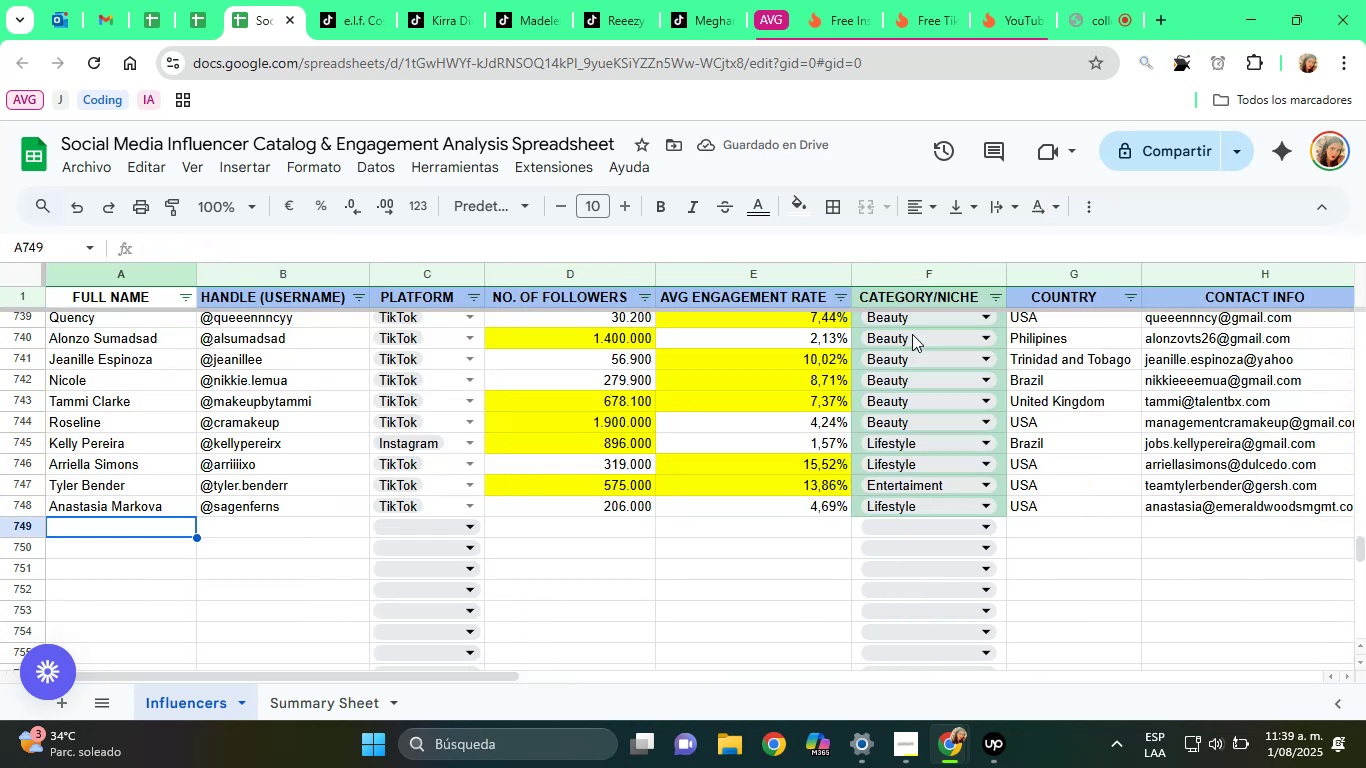 
key(ArrowLeft)
 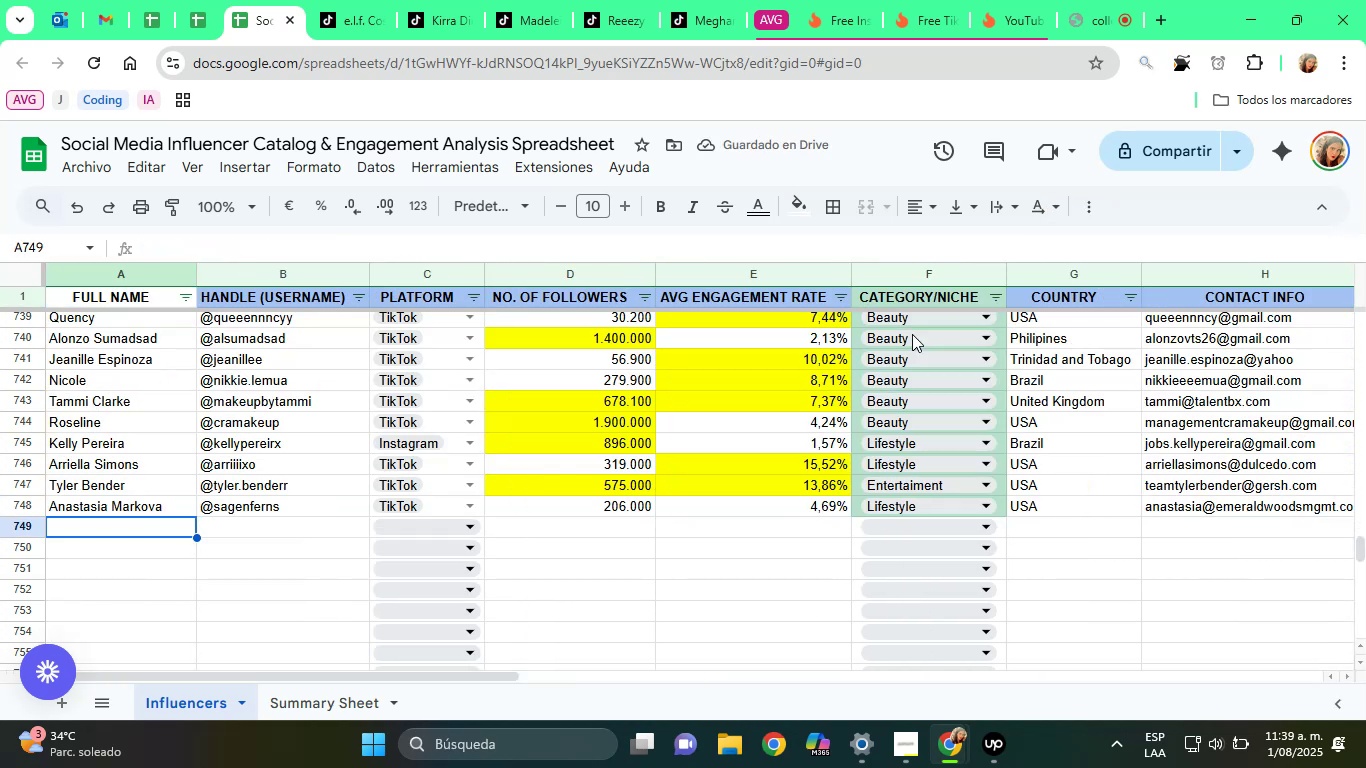 
key(ArrowLeft)
 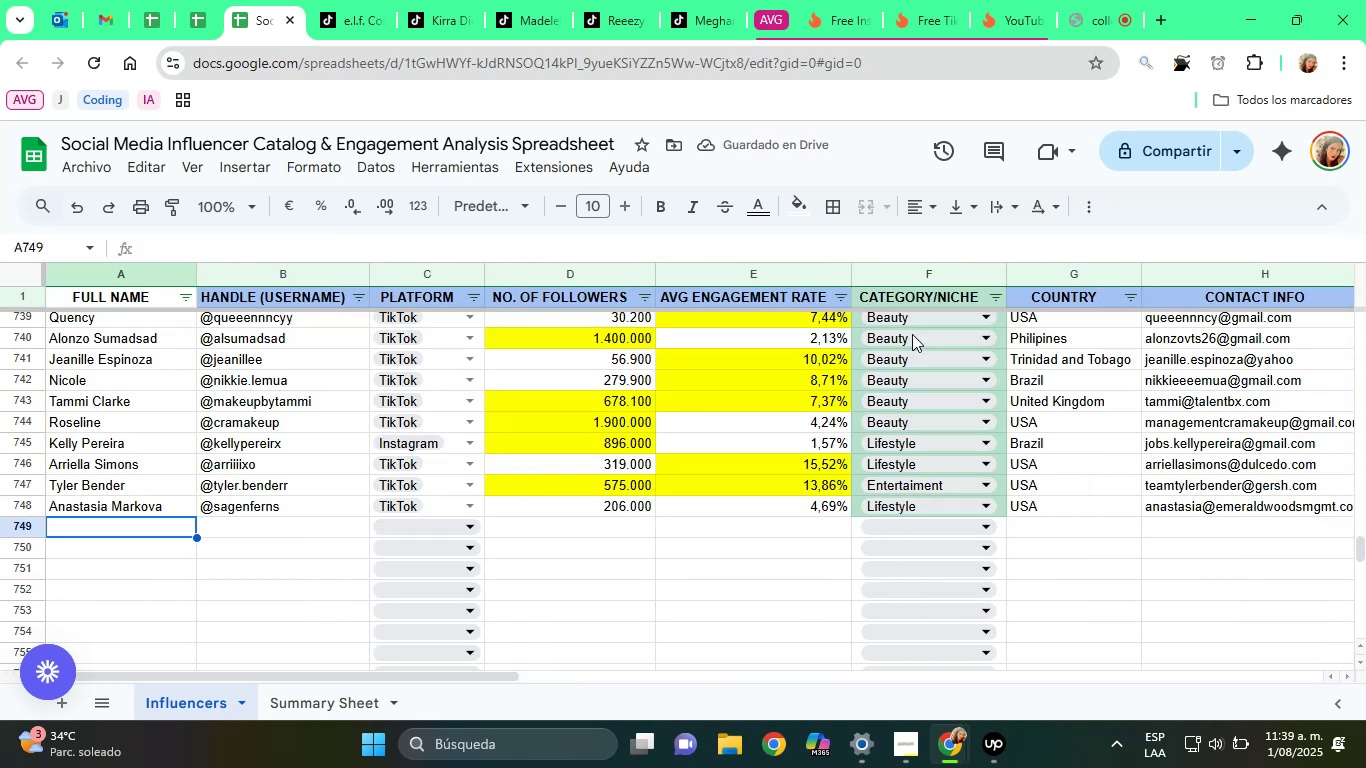 
key(ArrowLeft)
 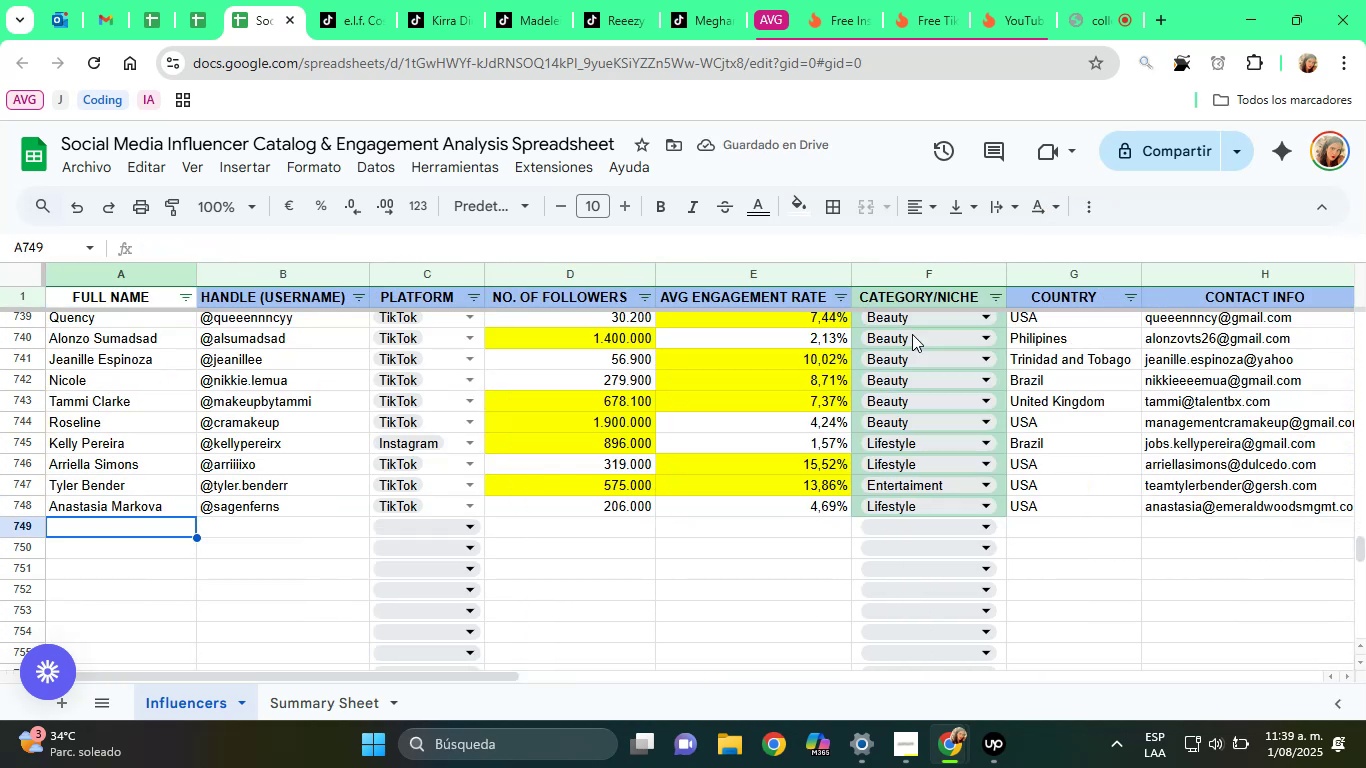 
key(ArrowLeft)
 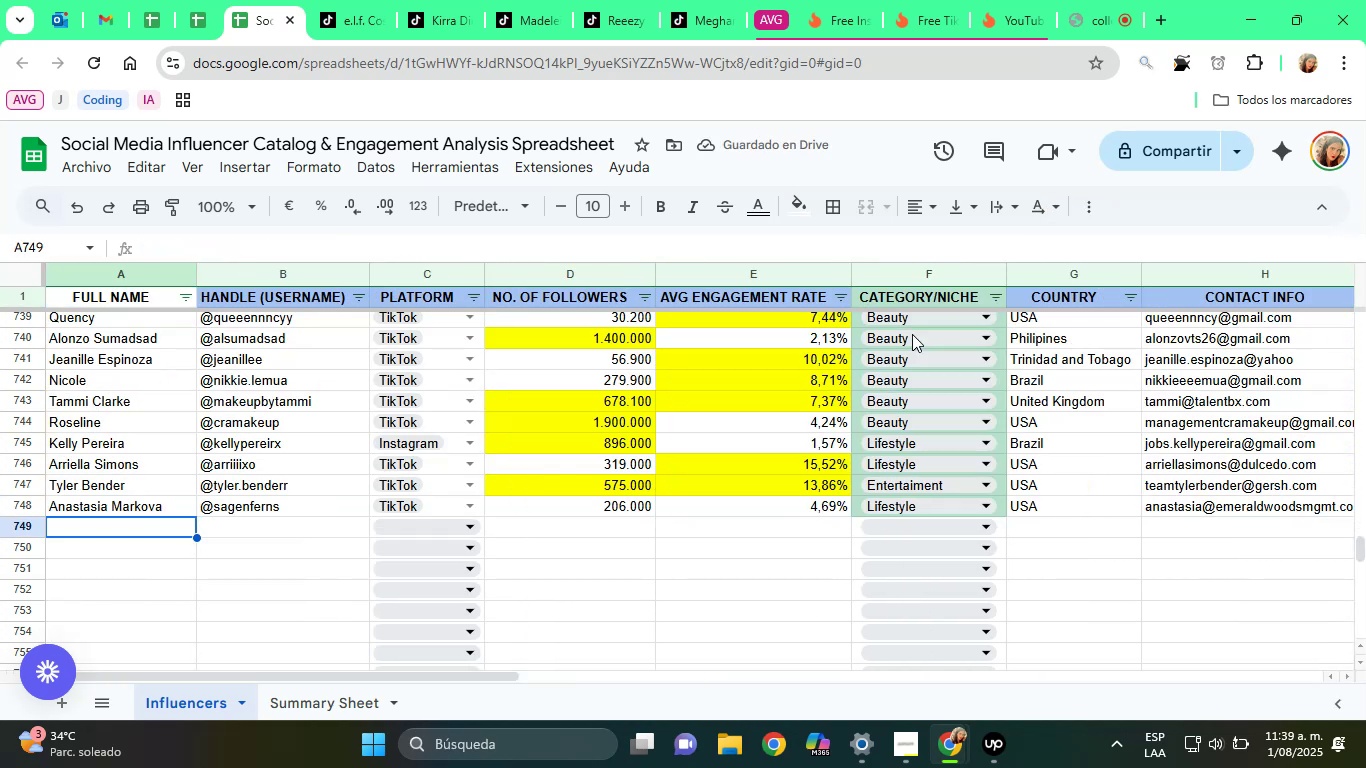 
key(ArrowLeft)
 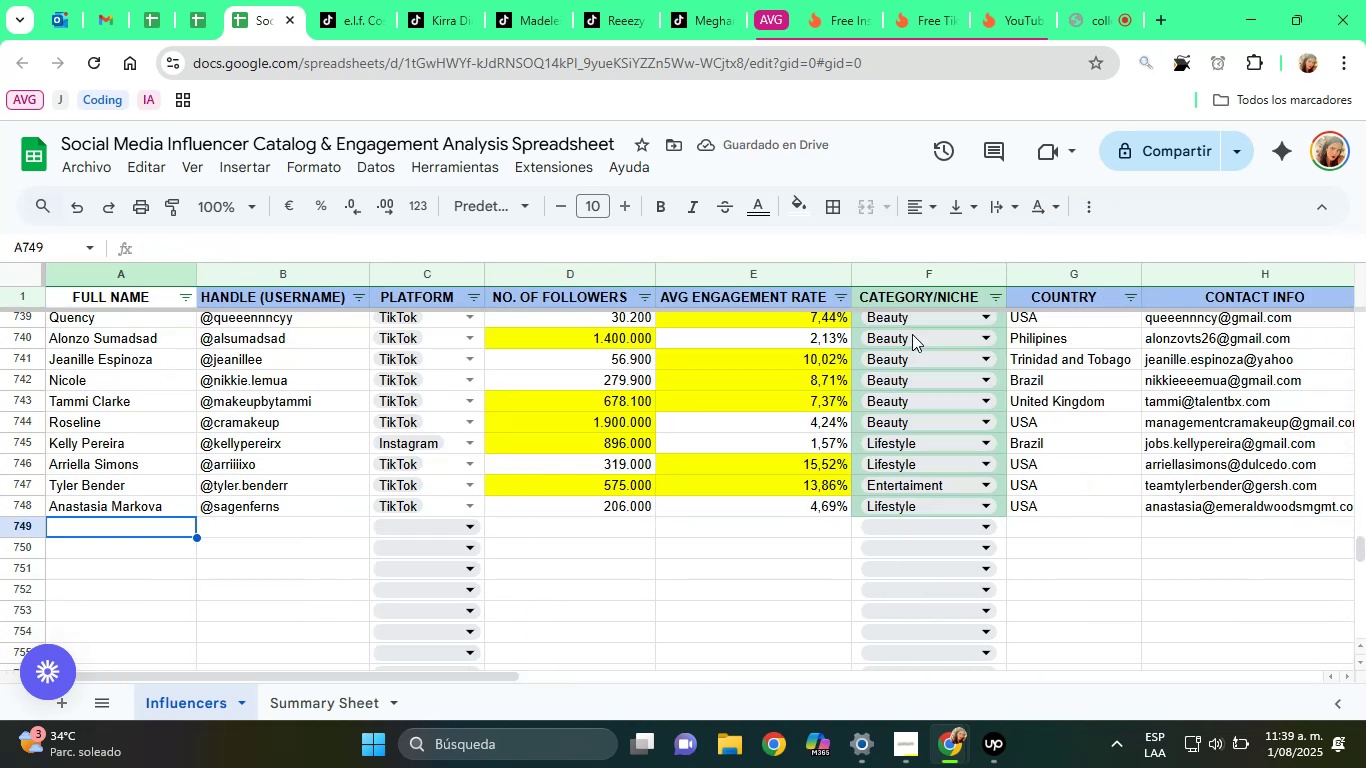 
key(ArrowLeft)
 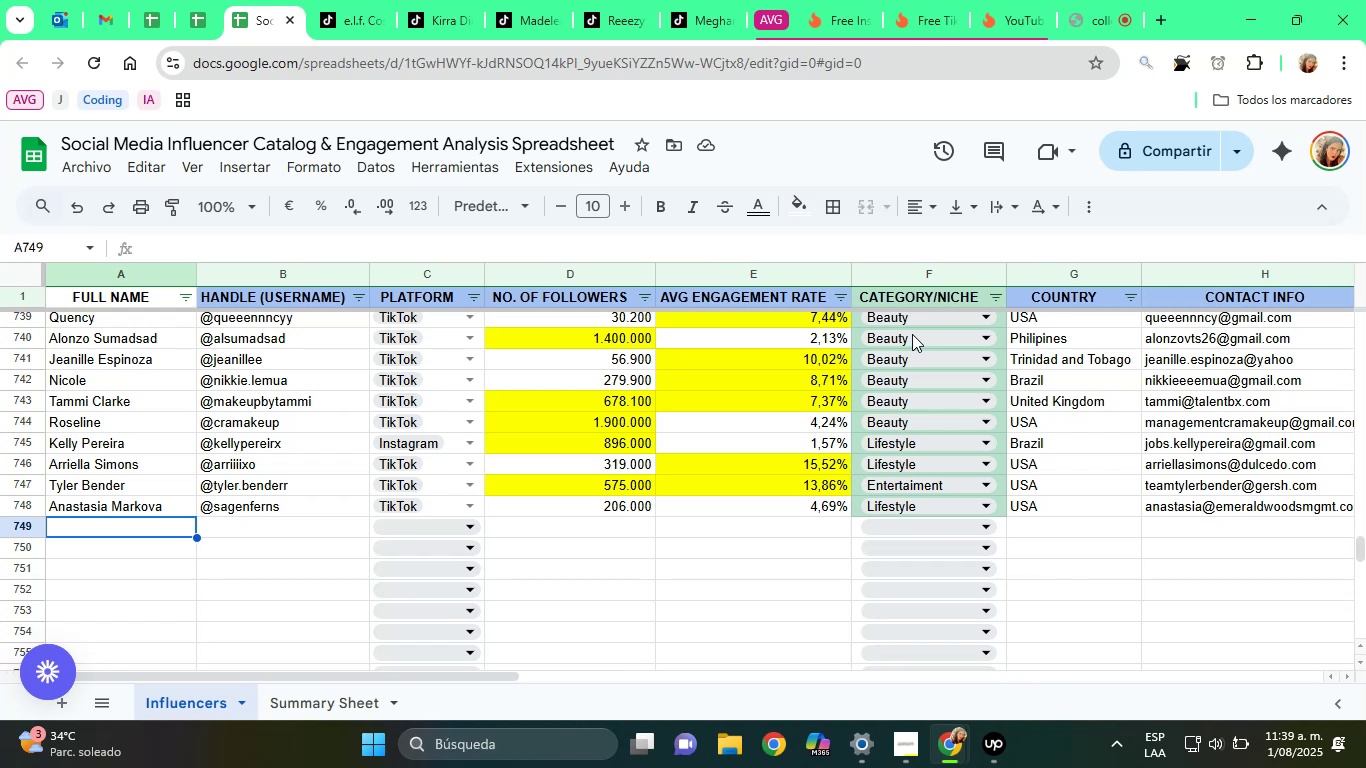 
wait(10.7)
 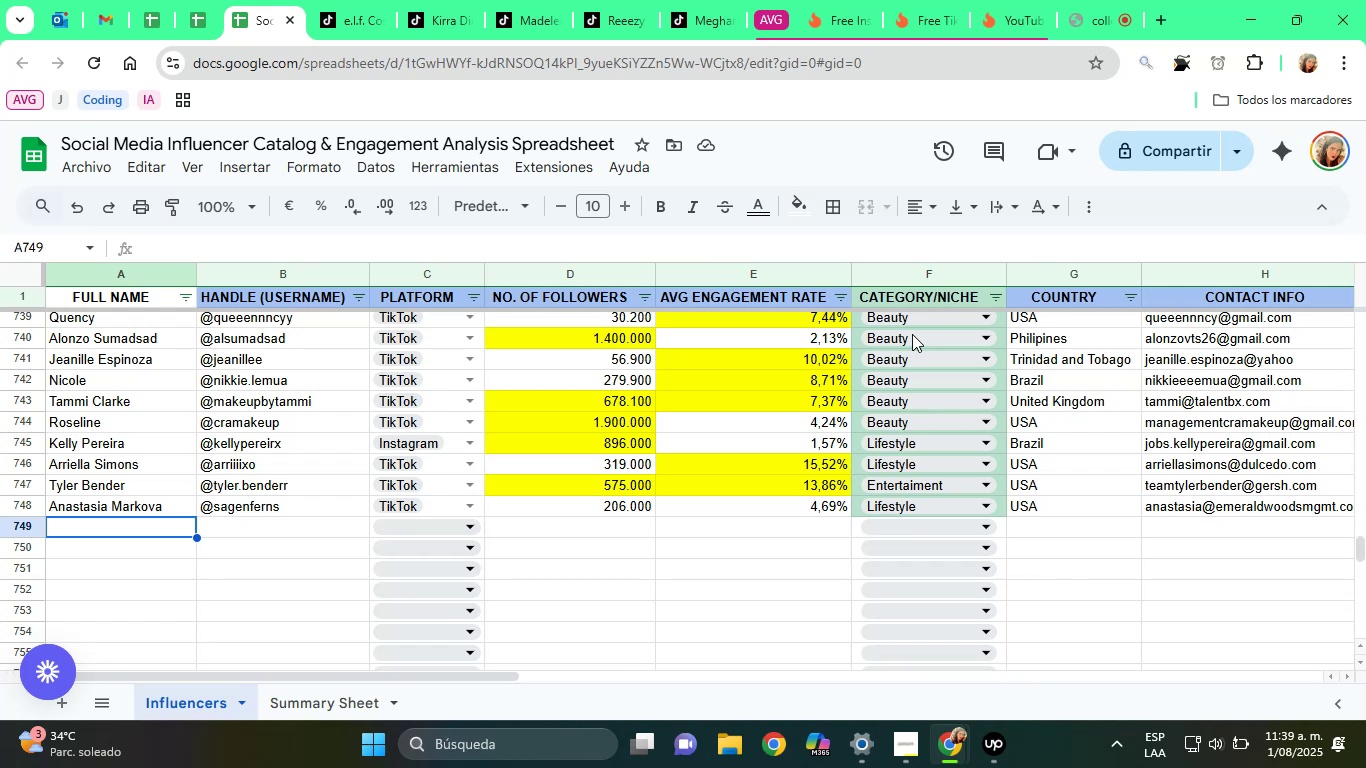 
left_click([443, 0])
 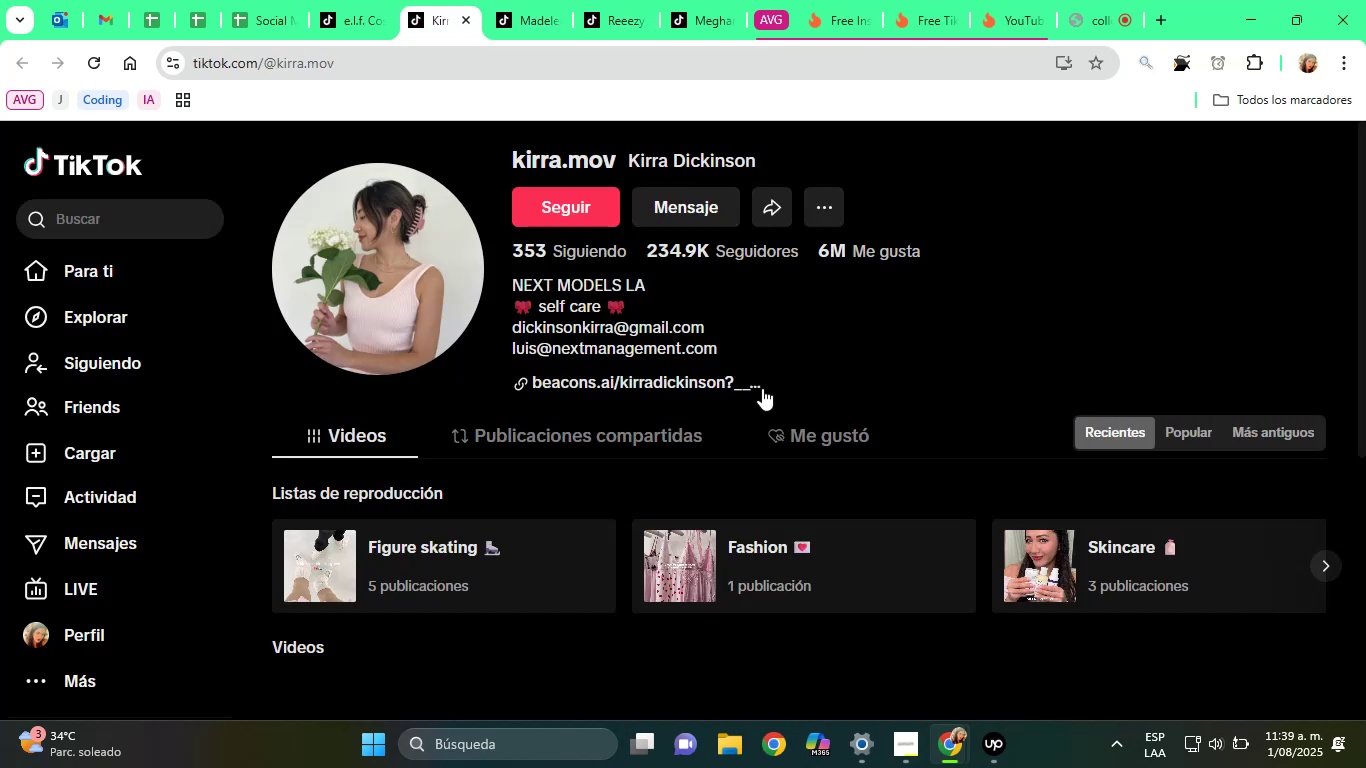 
right_click([677, 383])
 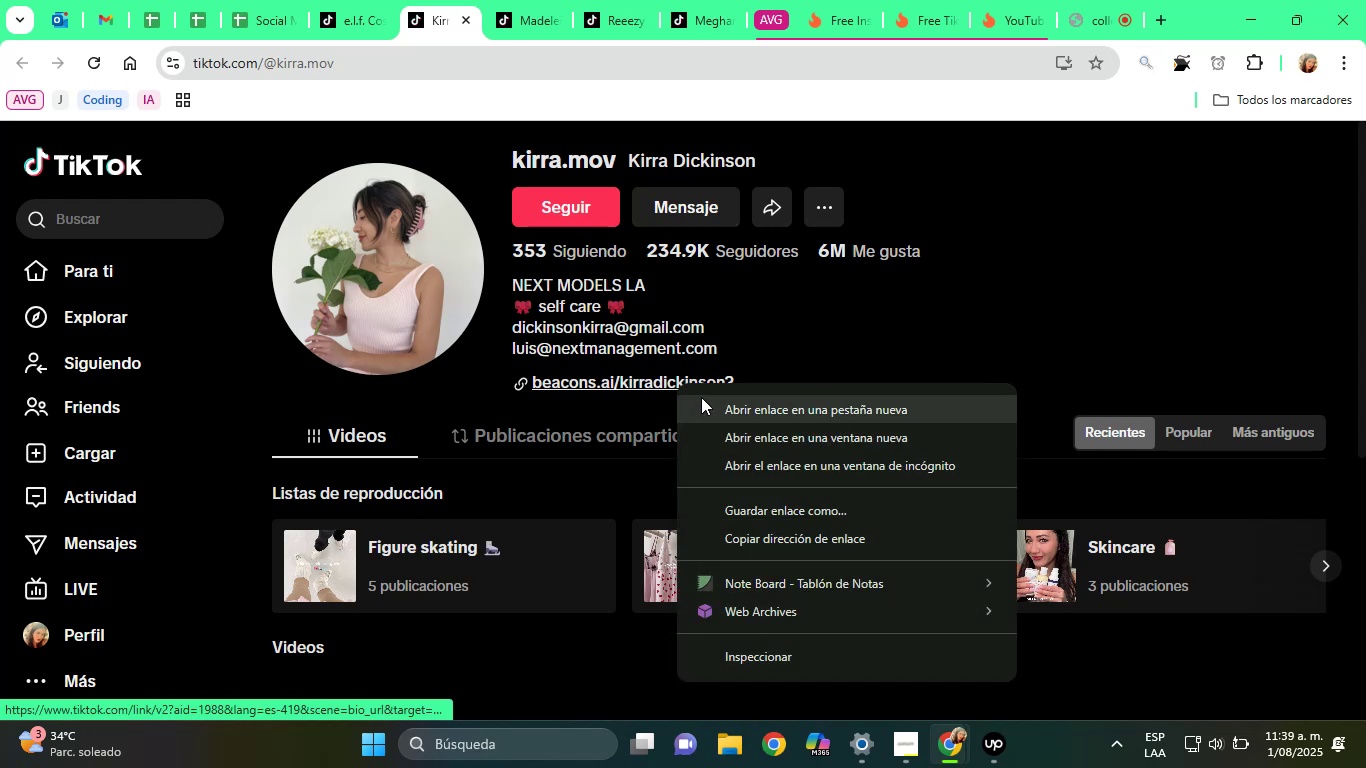 
left_click([701, 397])
 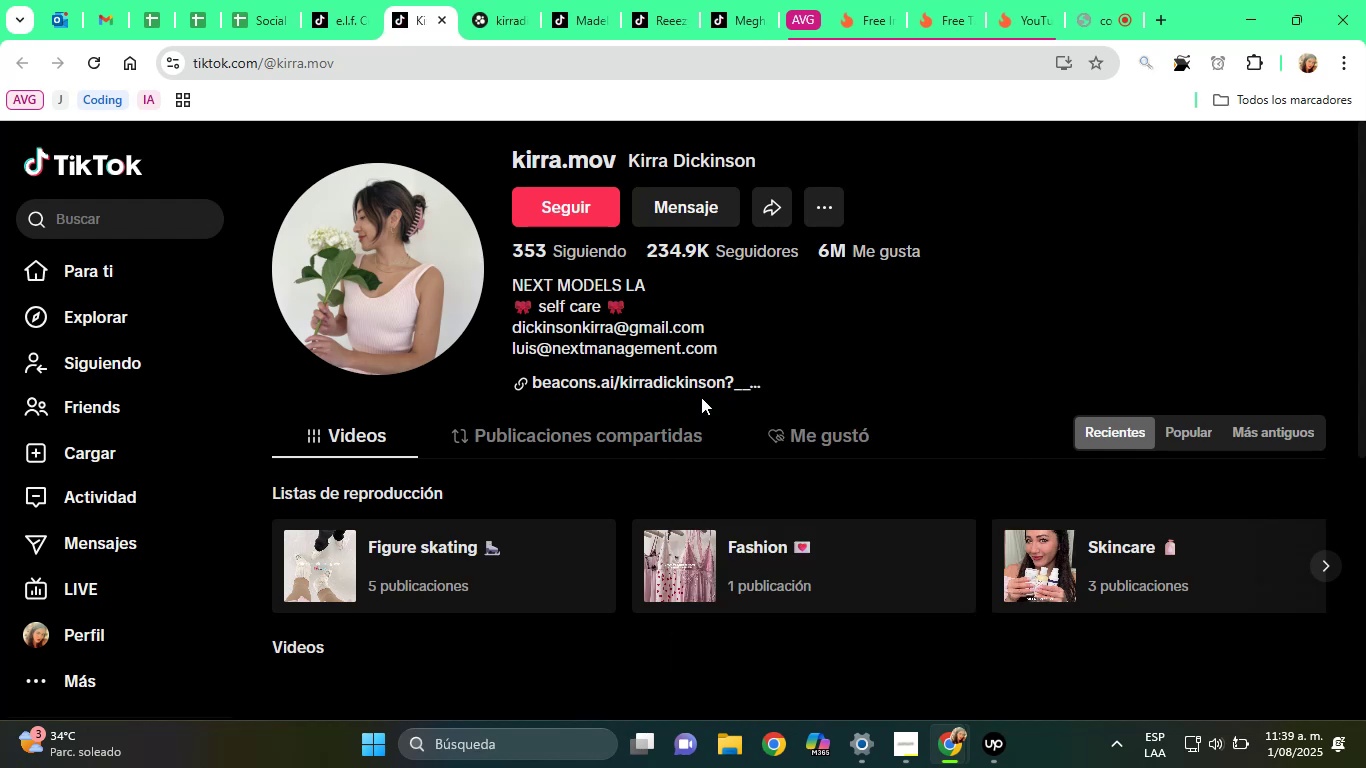 
wait(7.1)
 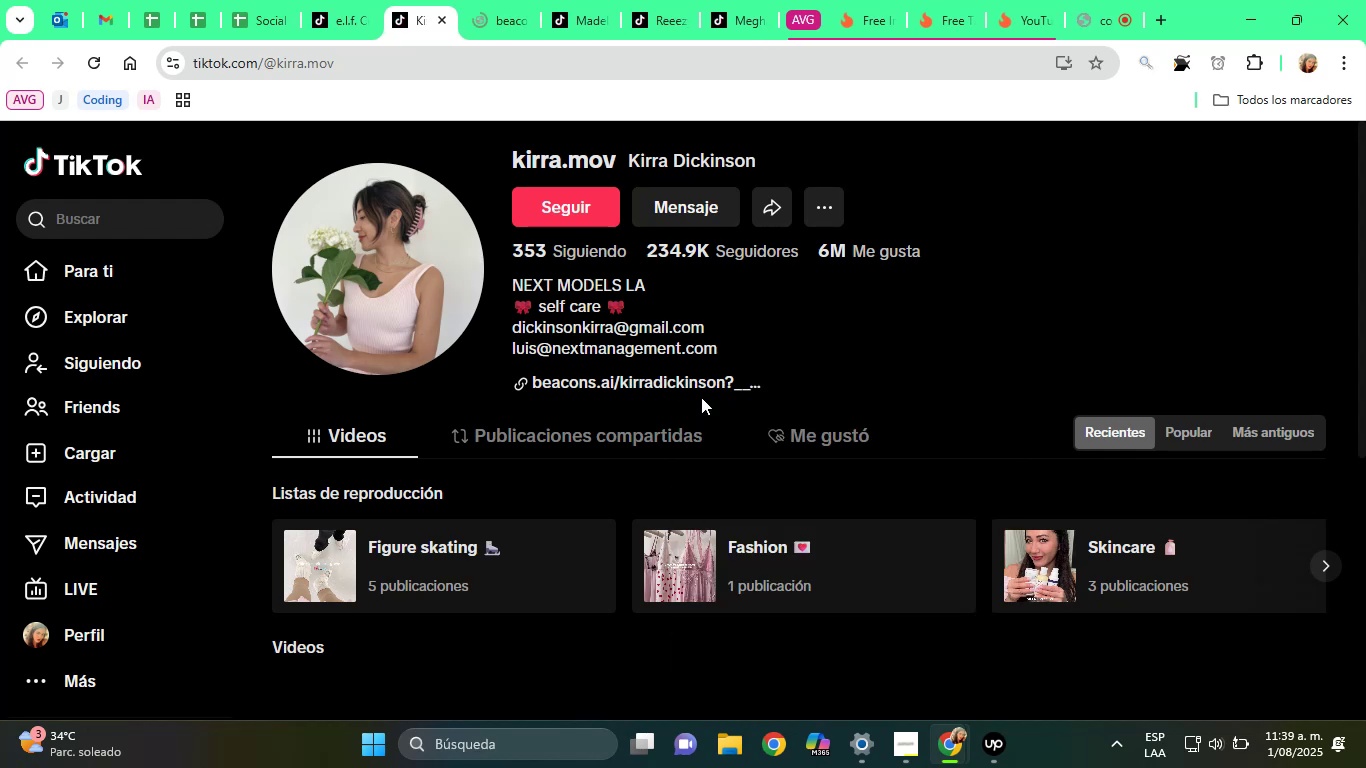 
double_click([653, 144])
 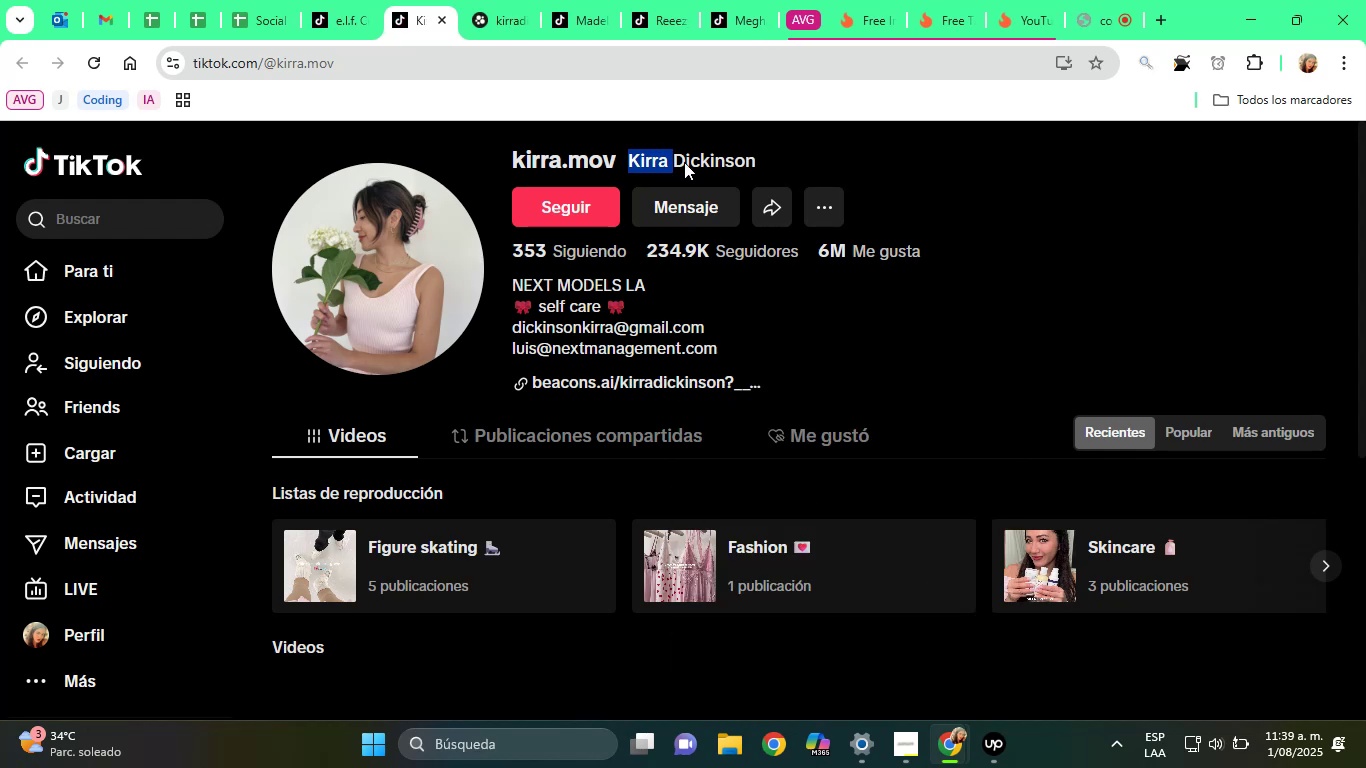 
triple_click([684, 162])
 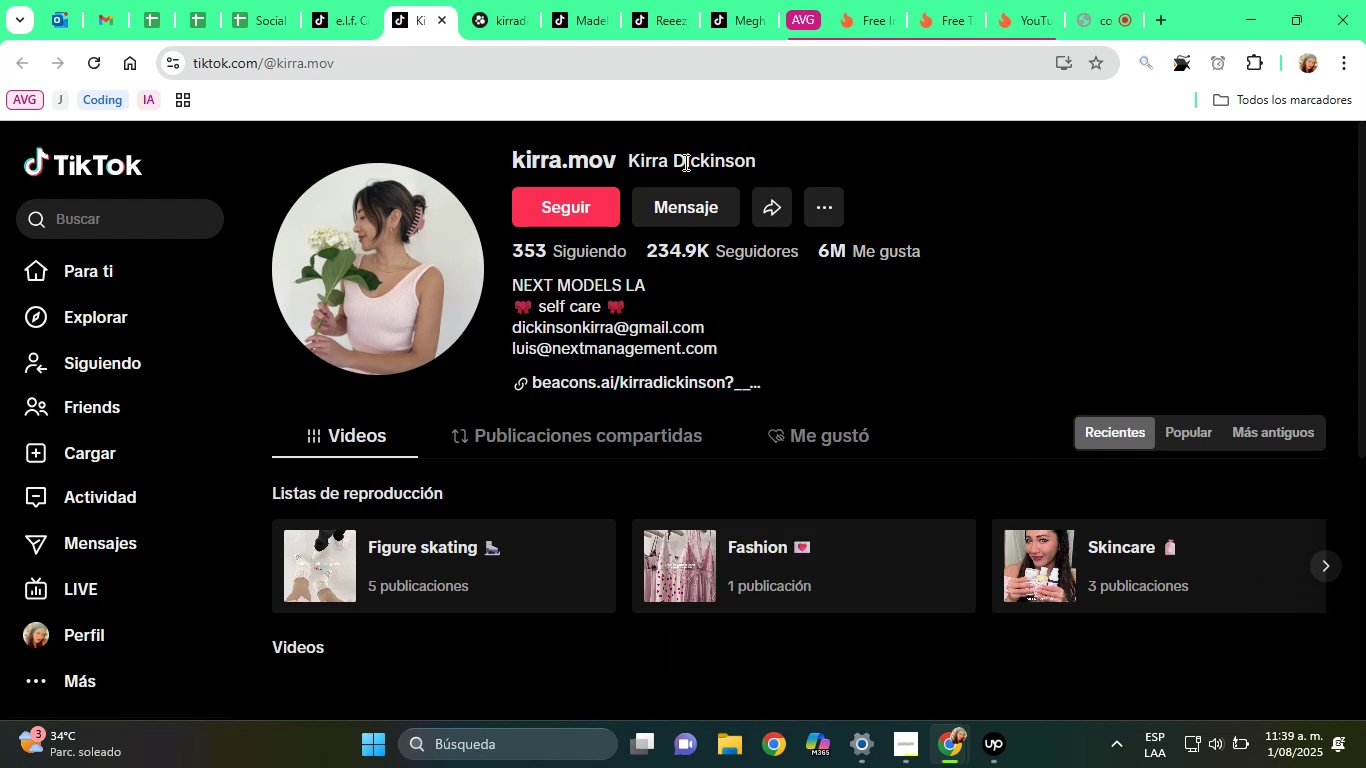 
triple_click([684, 162])
 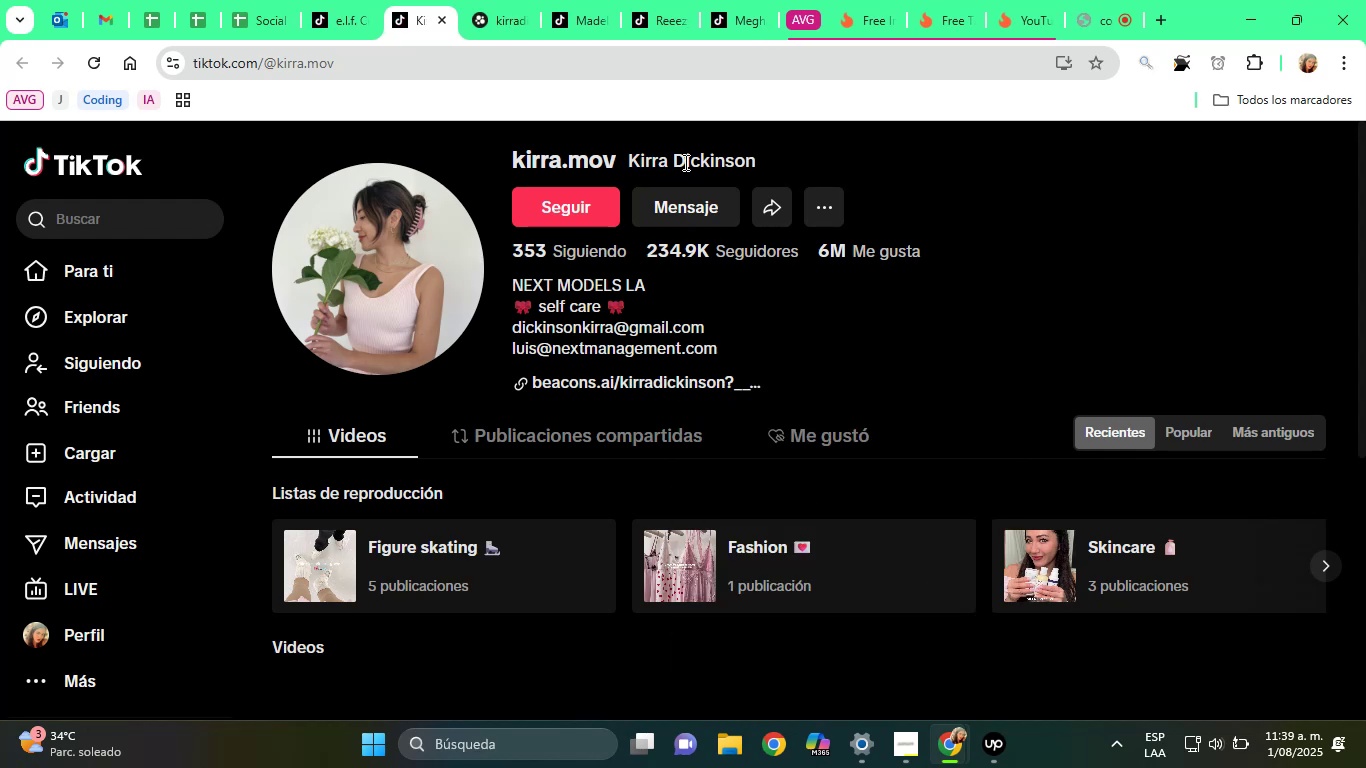 
triple_click([684, 162])
 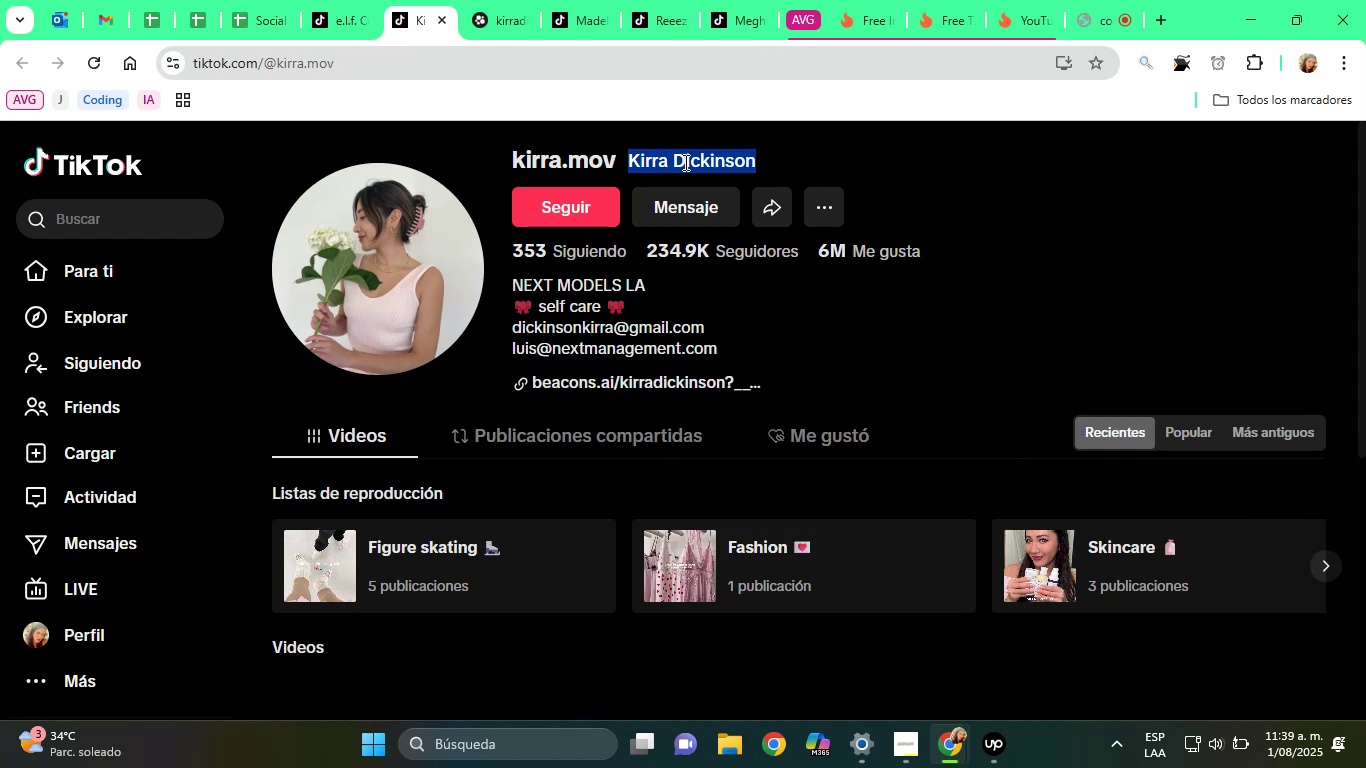 
right_click([684, 162])
 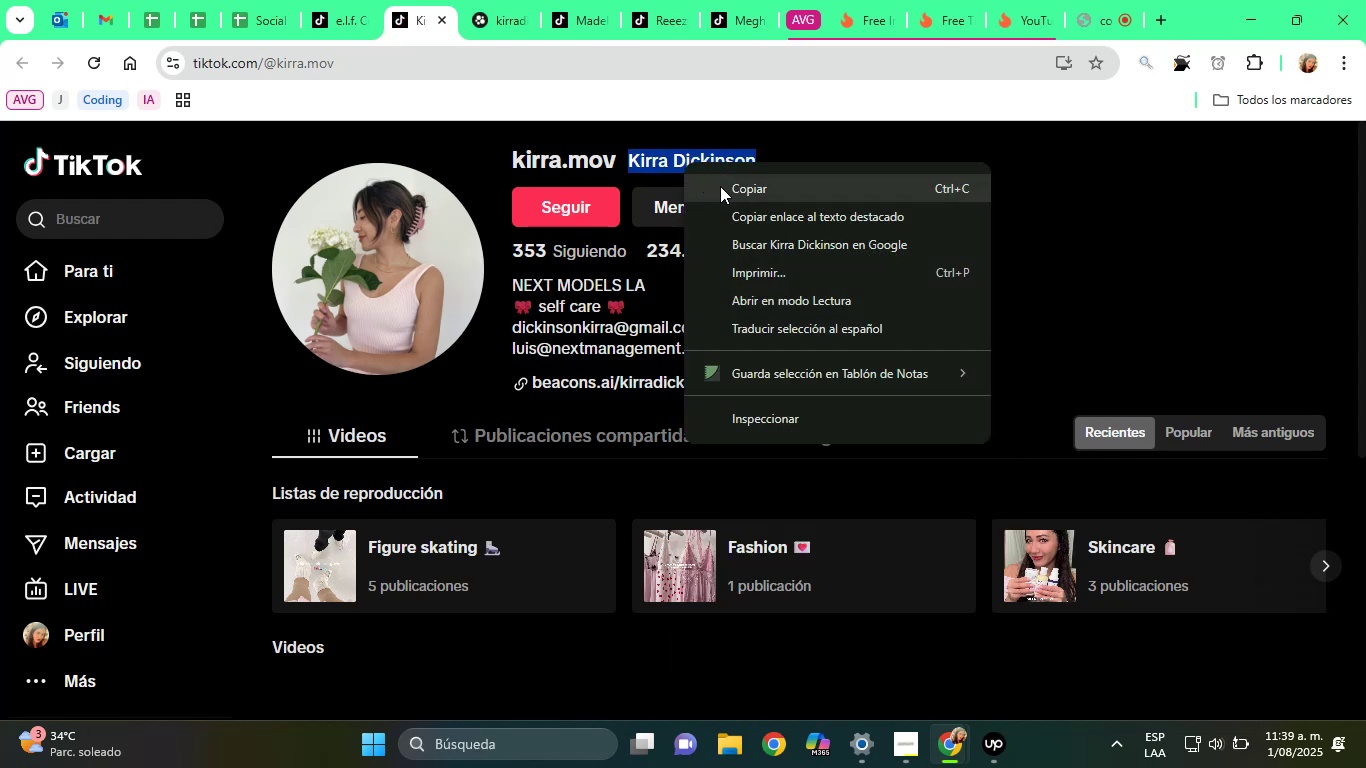 
left_click([720, 186])
 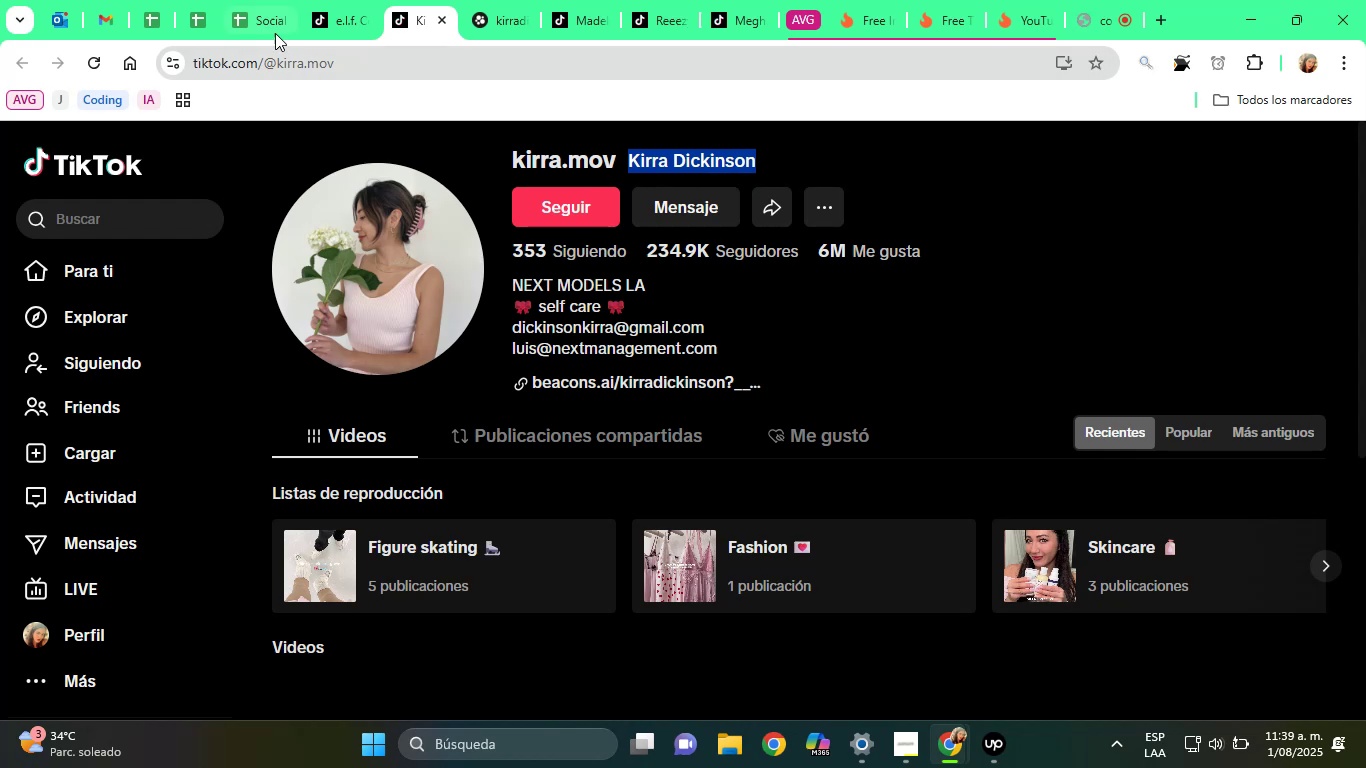 
left_click([268, 7])
 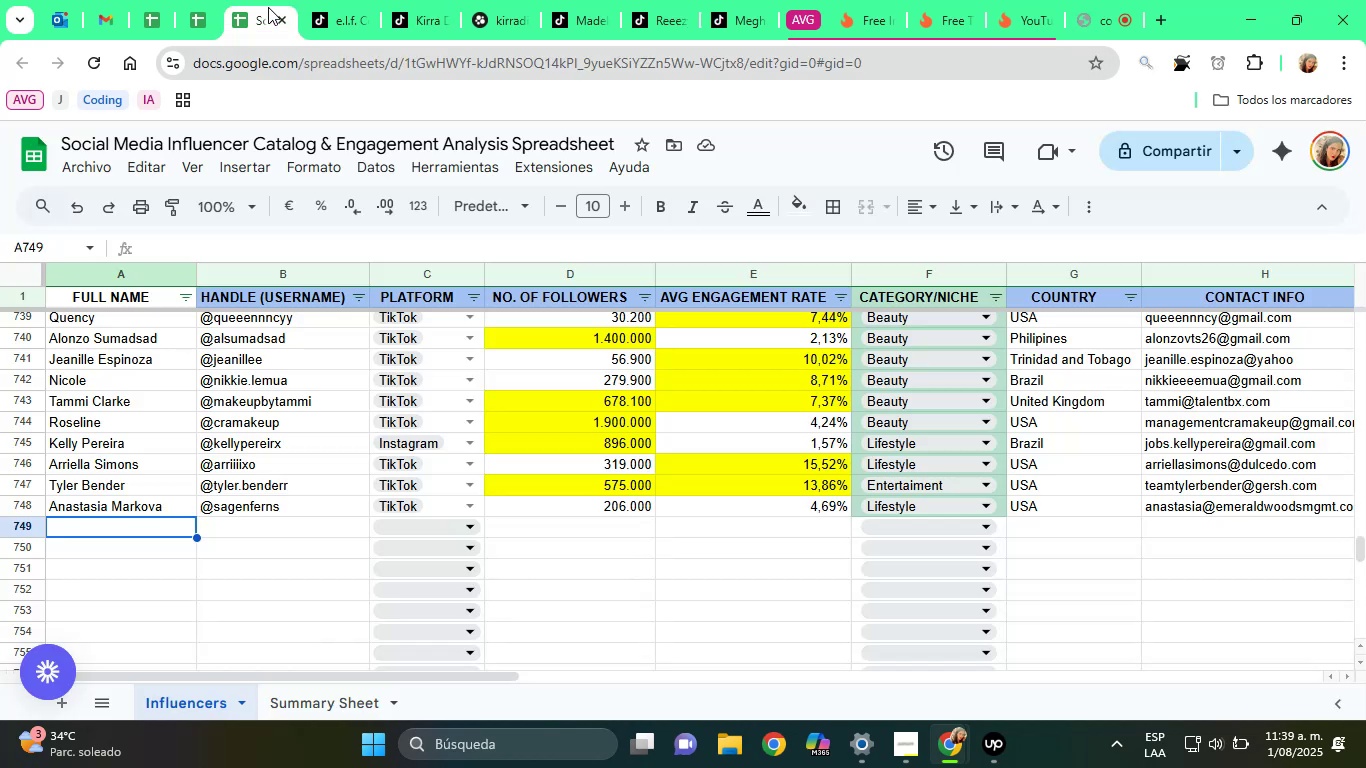 
key(Control+V)
 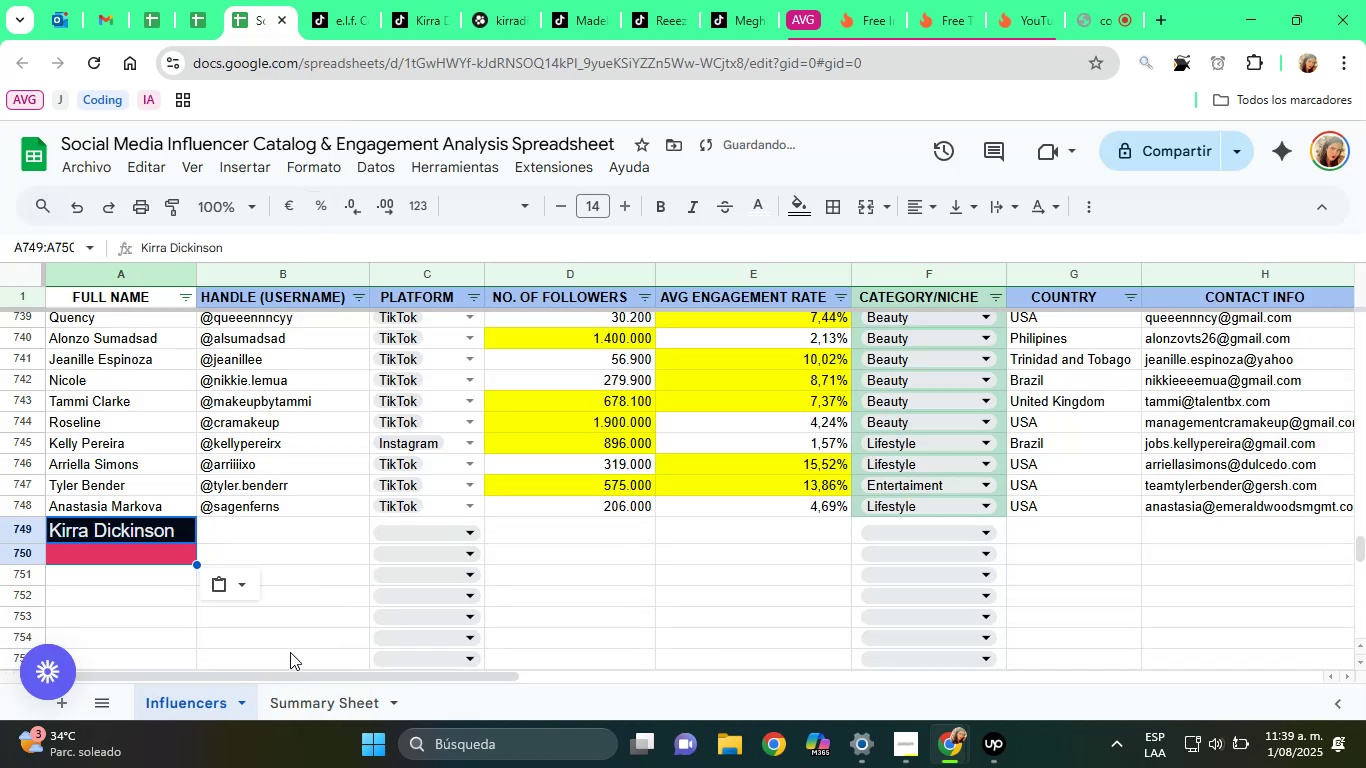 
left_click([224, 584])
 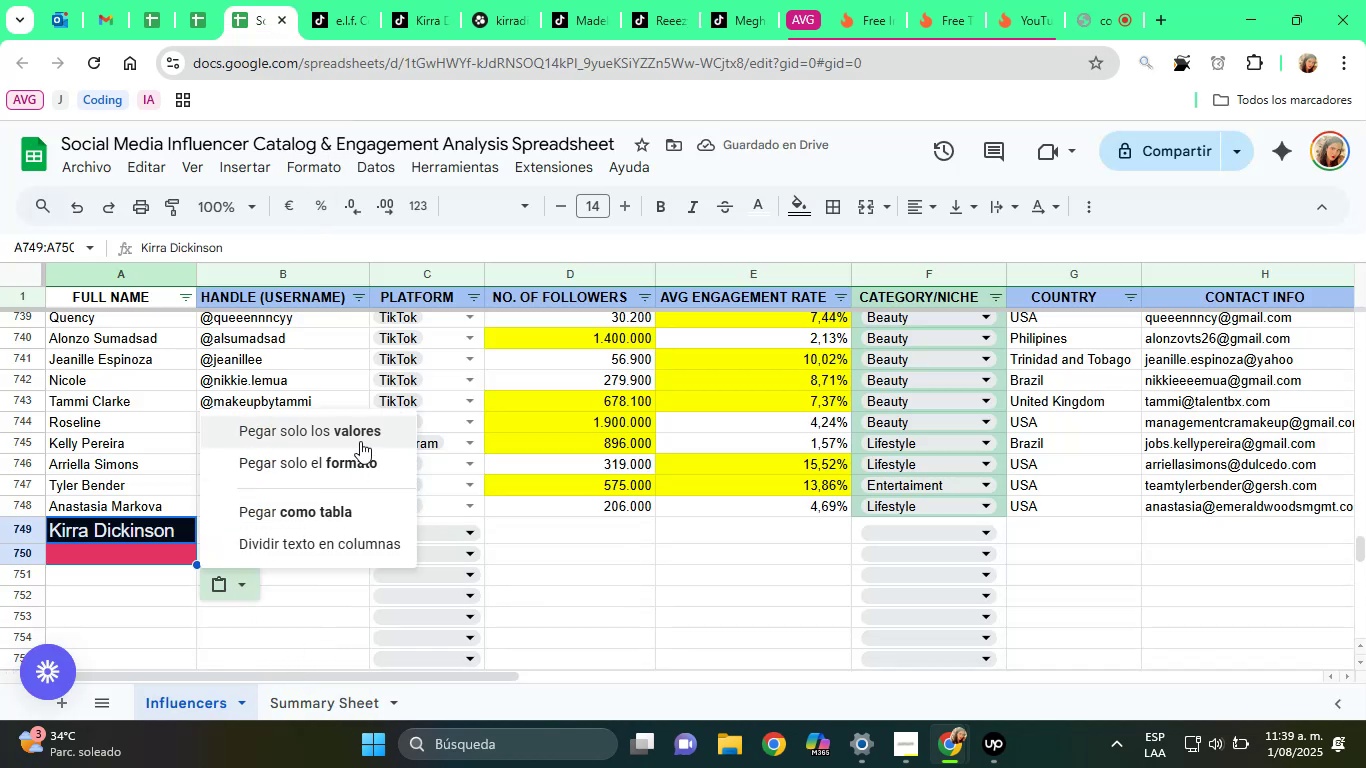 
left_click([360, 440])
 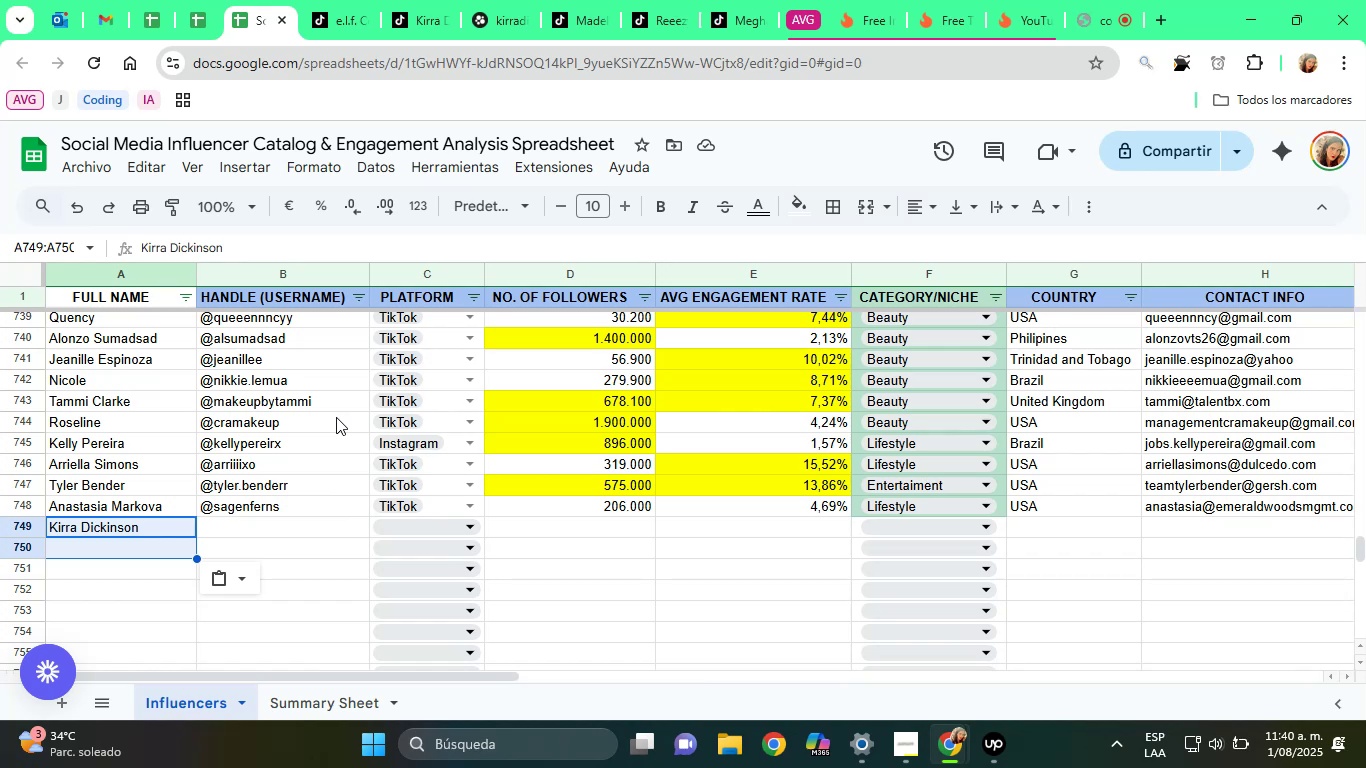 
wait(57.85)
 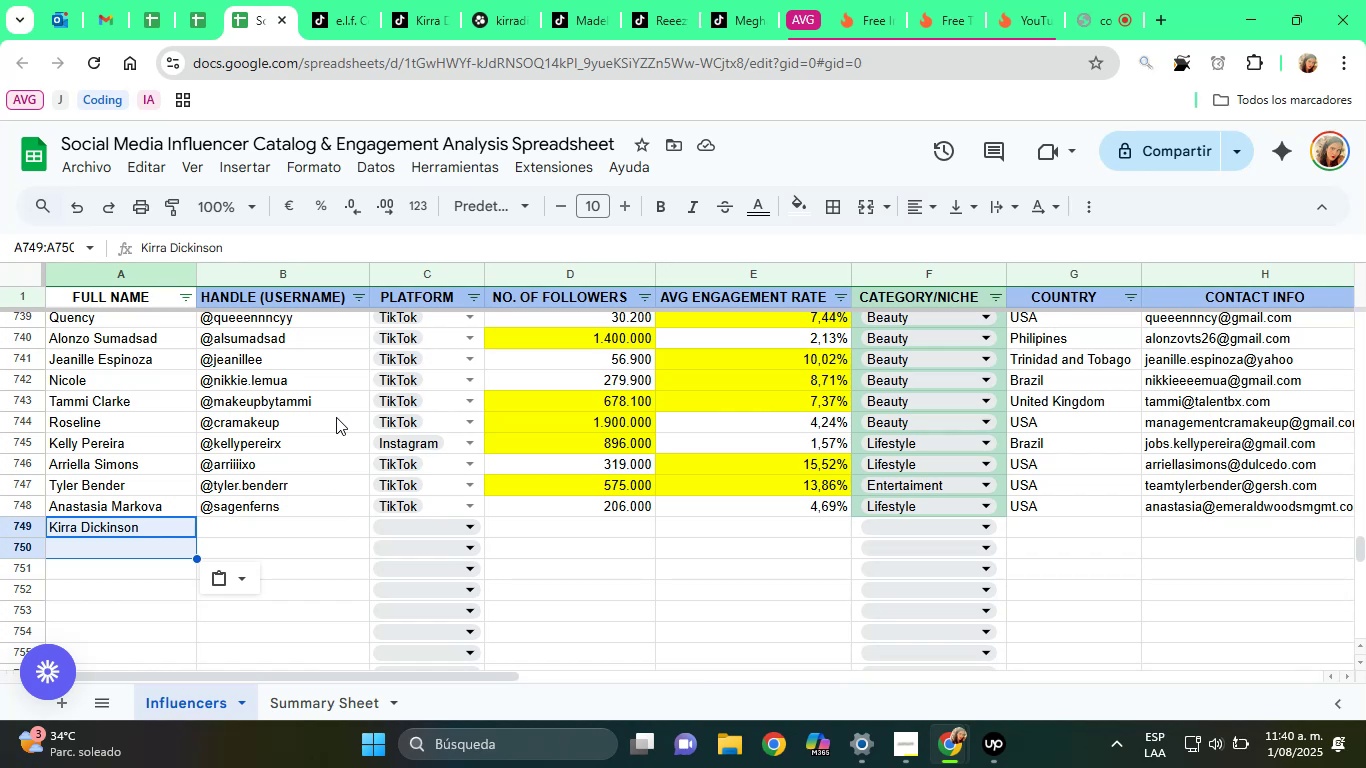 
left_click([390, 0])
 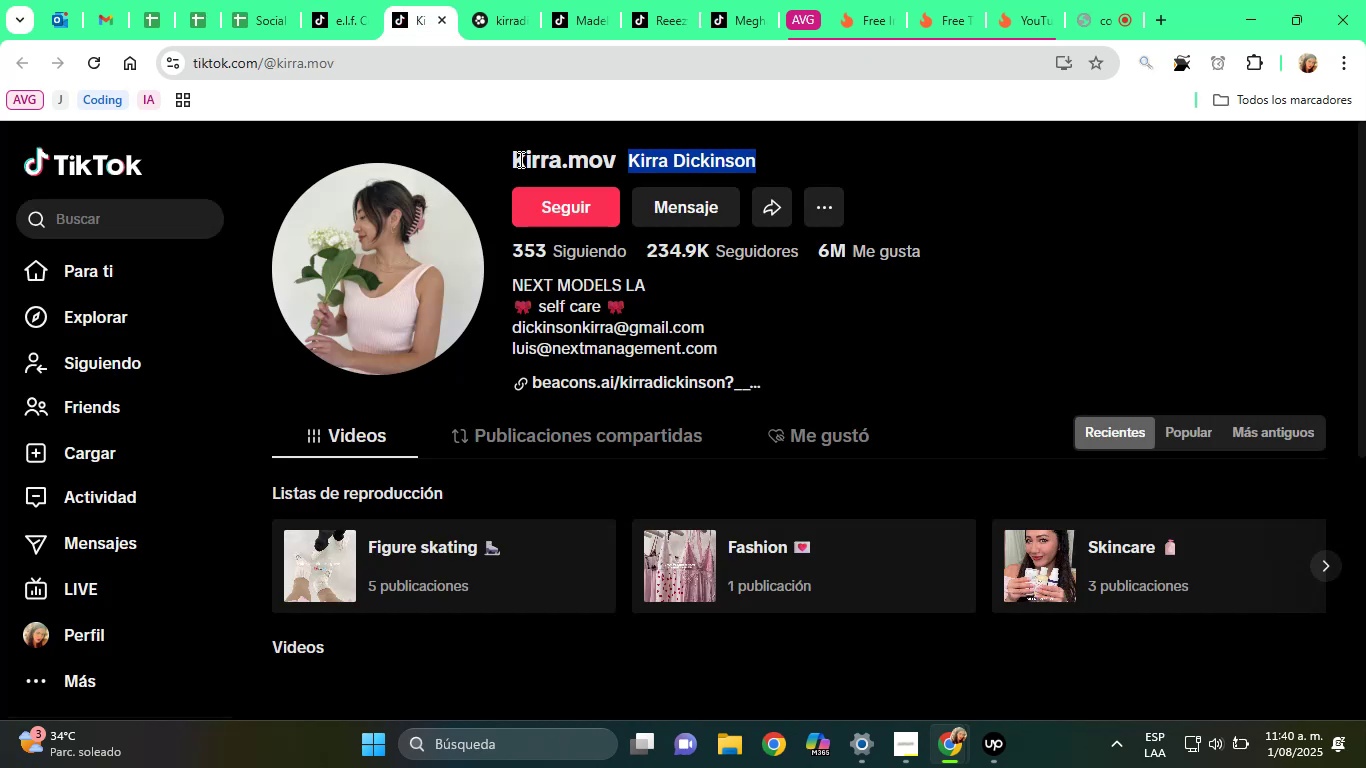 
double_click([523, 159])
 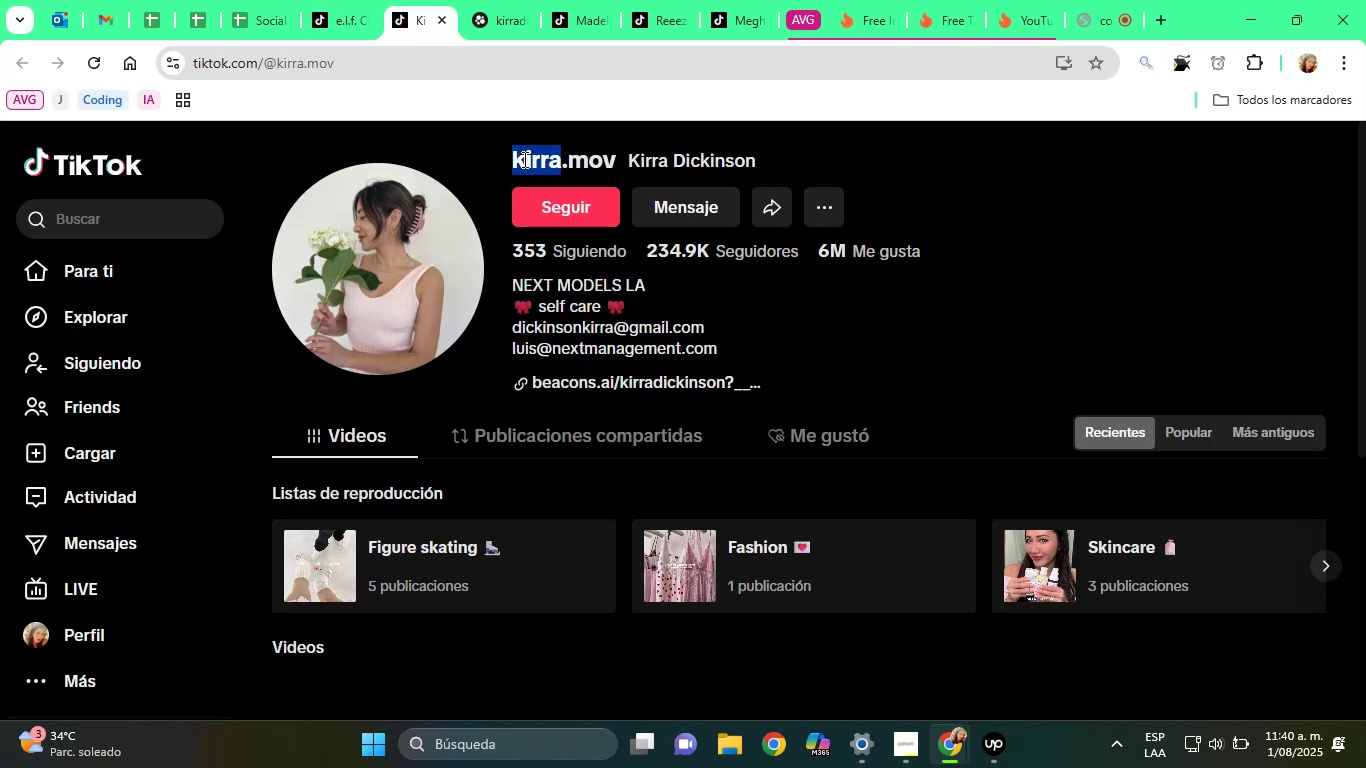 
right_click([523, 159])
 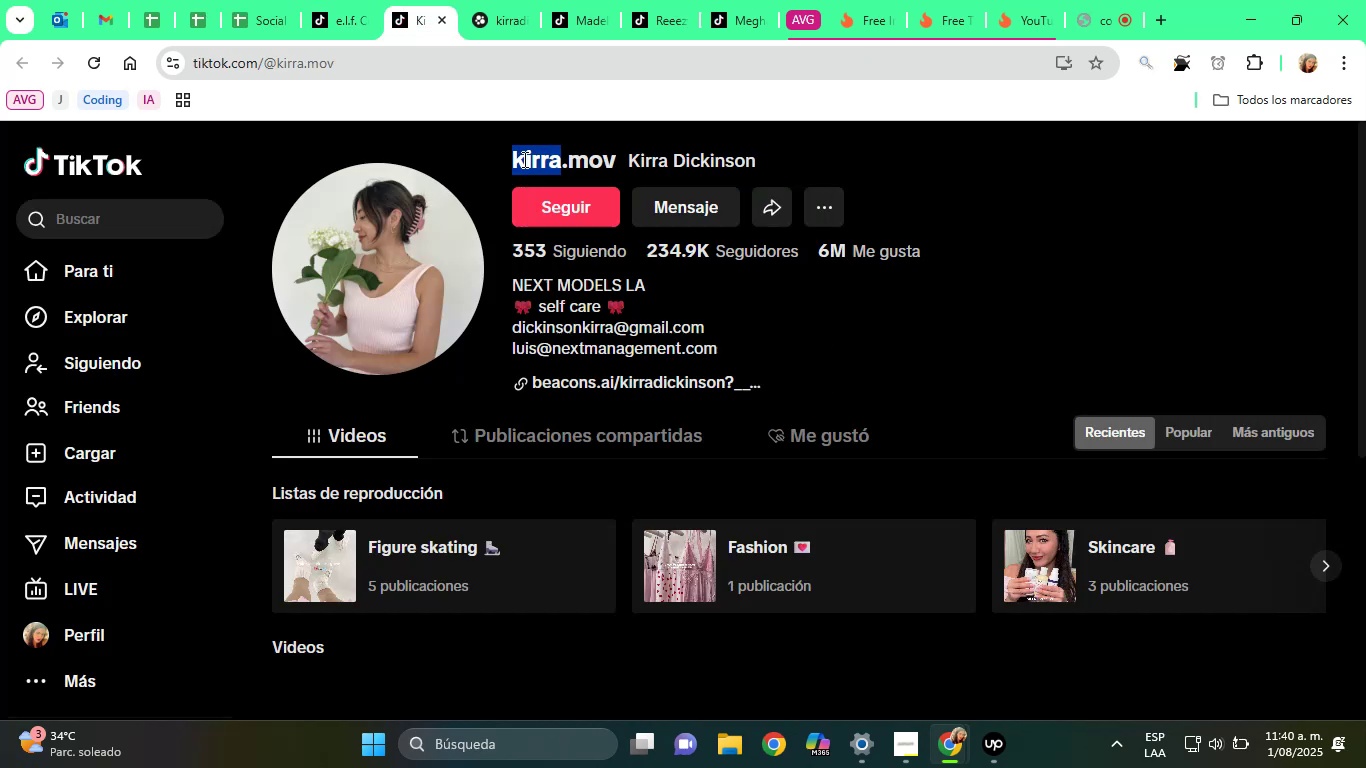 
double_click([523, 159])
 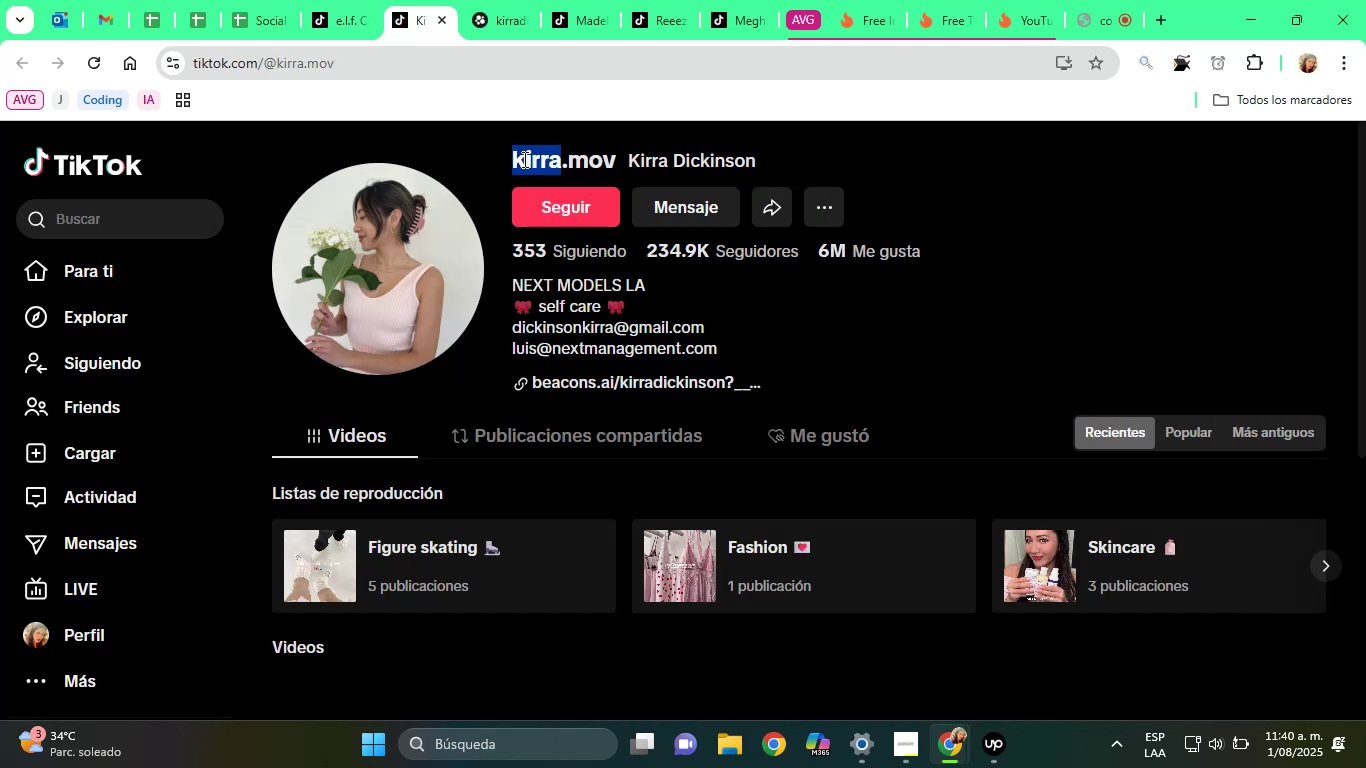 
triple_click([523, 159])
 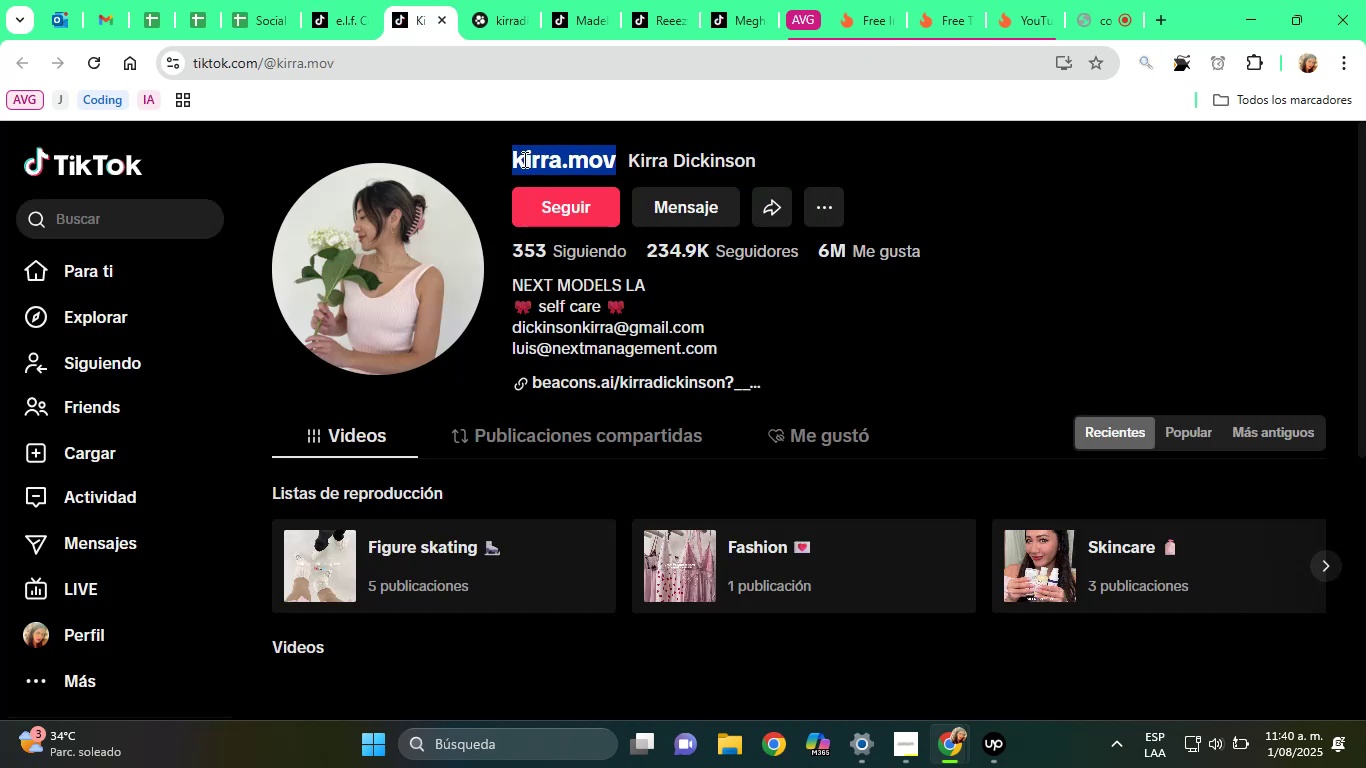 
right_click([523, 159])
 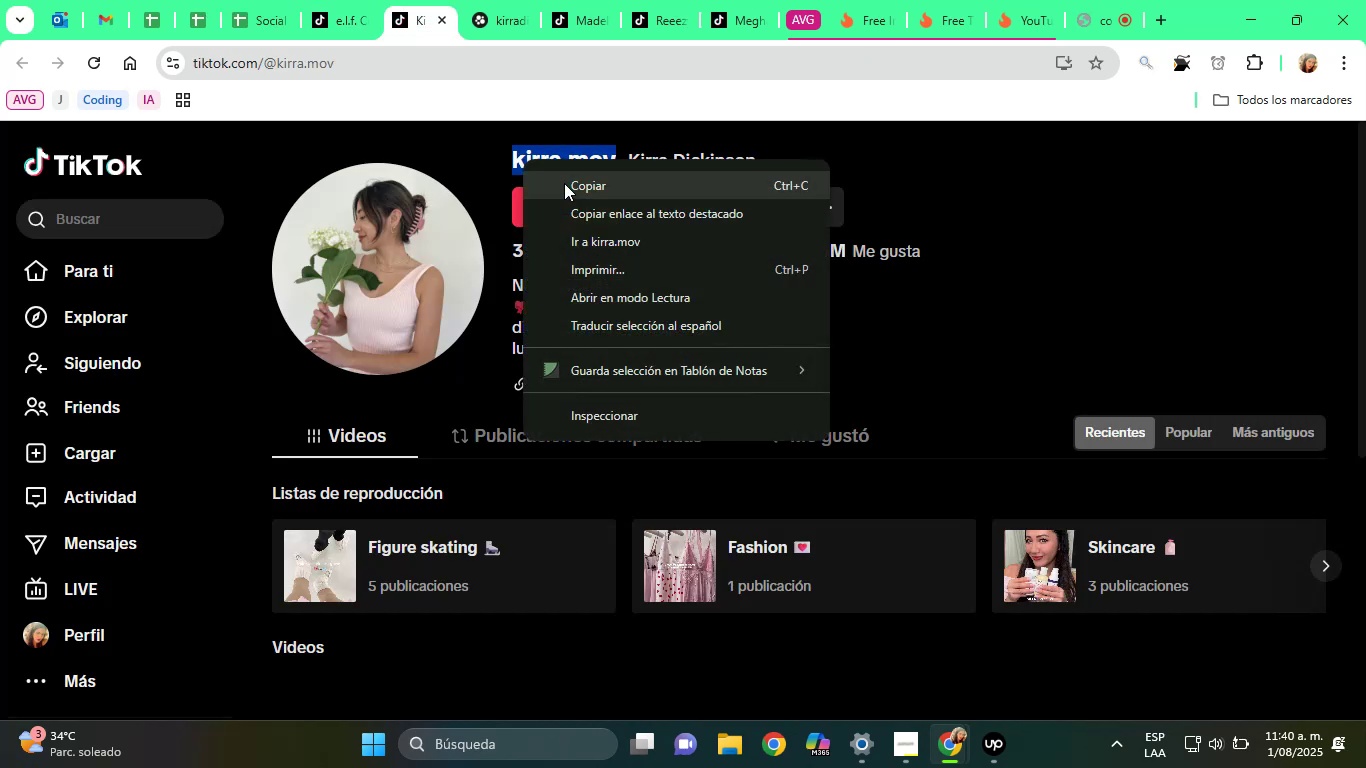 
left_click([564, 183])
 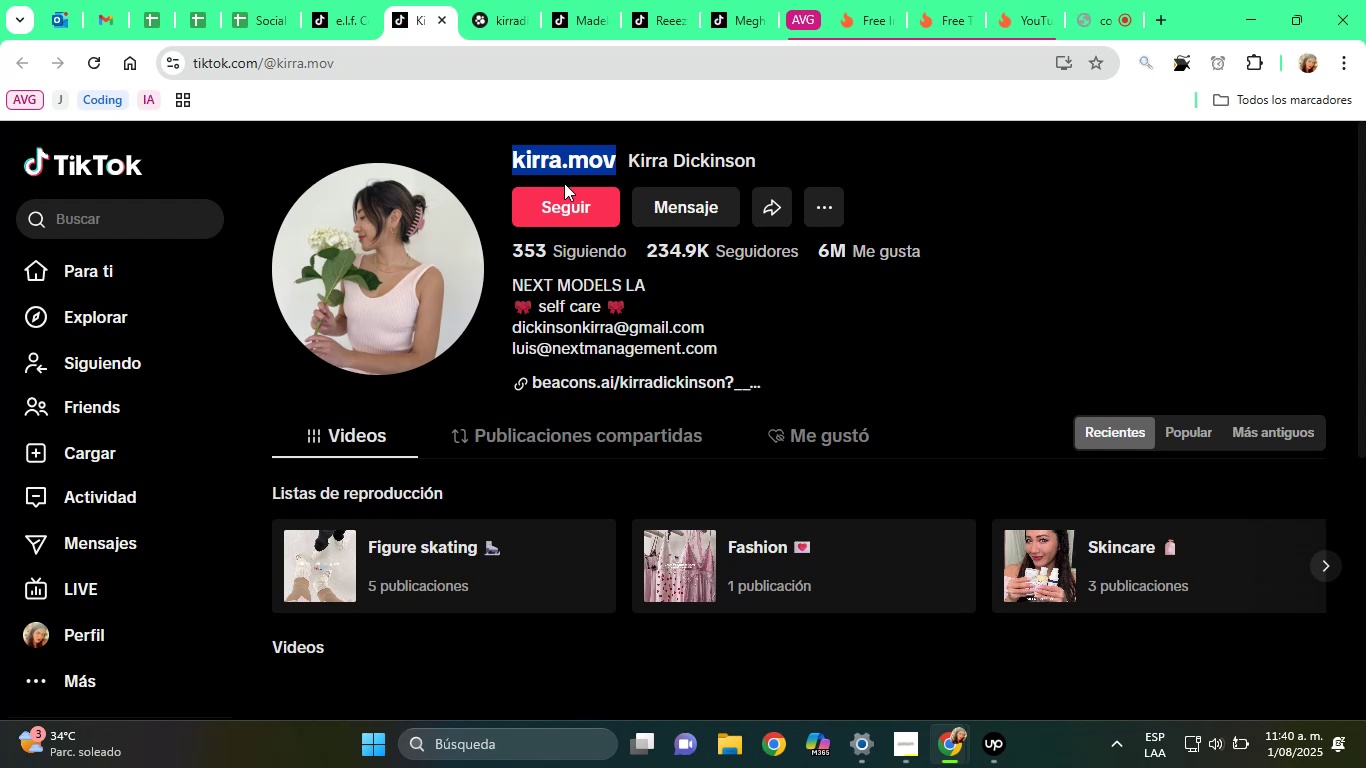 
wait(9.04)
 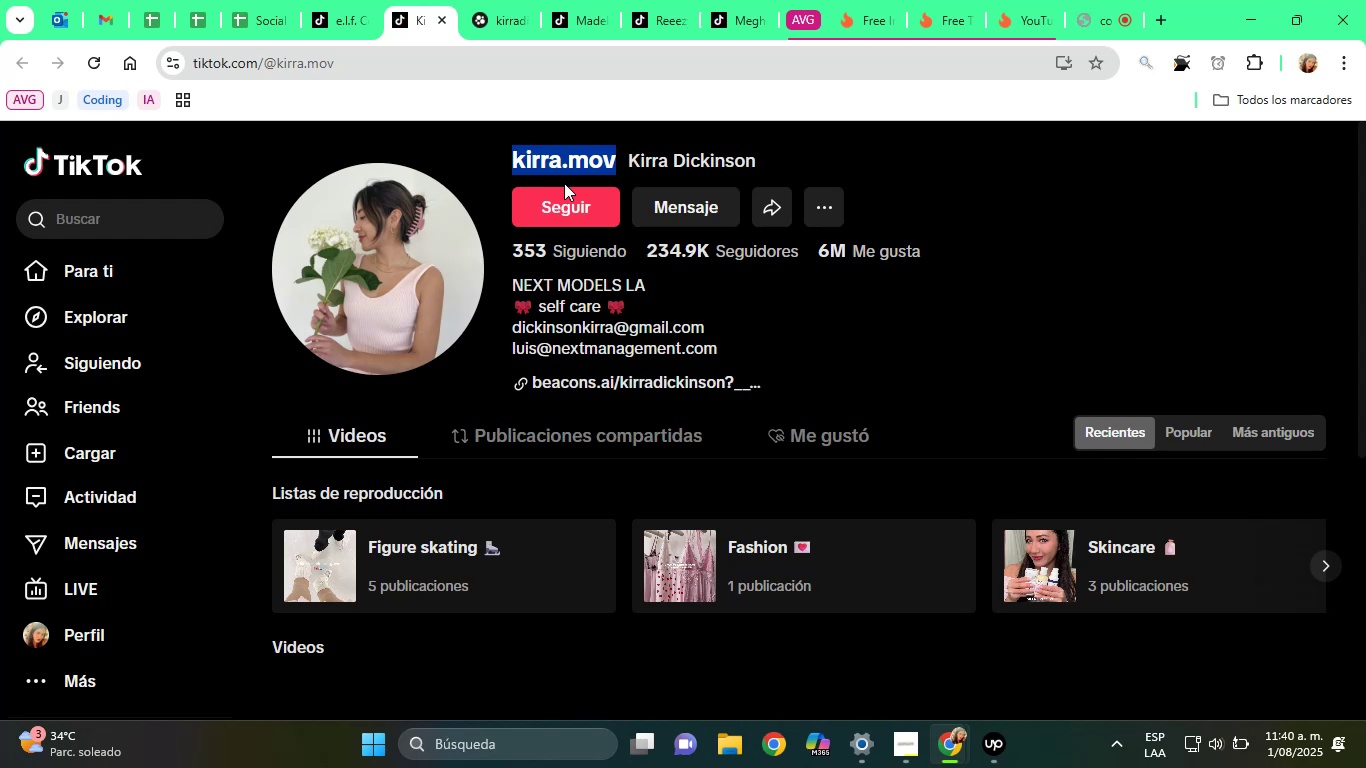 
left_click([234, 0])
 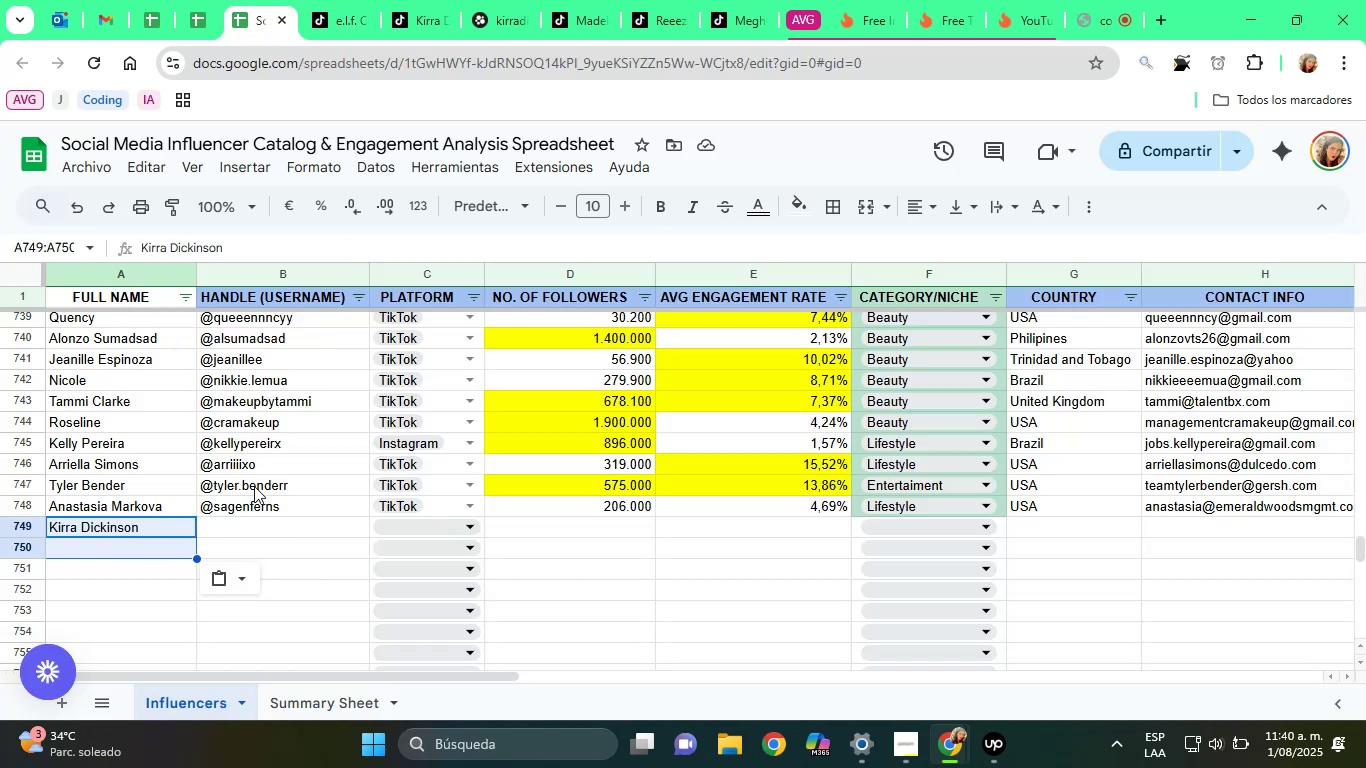 
left_click([248, 526])
 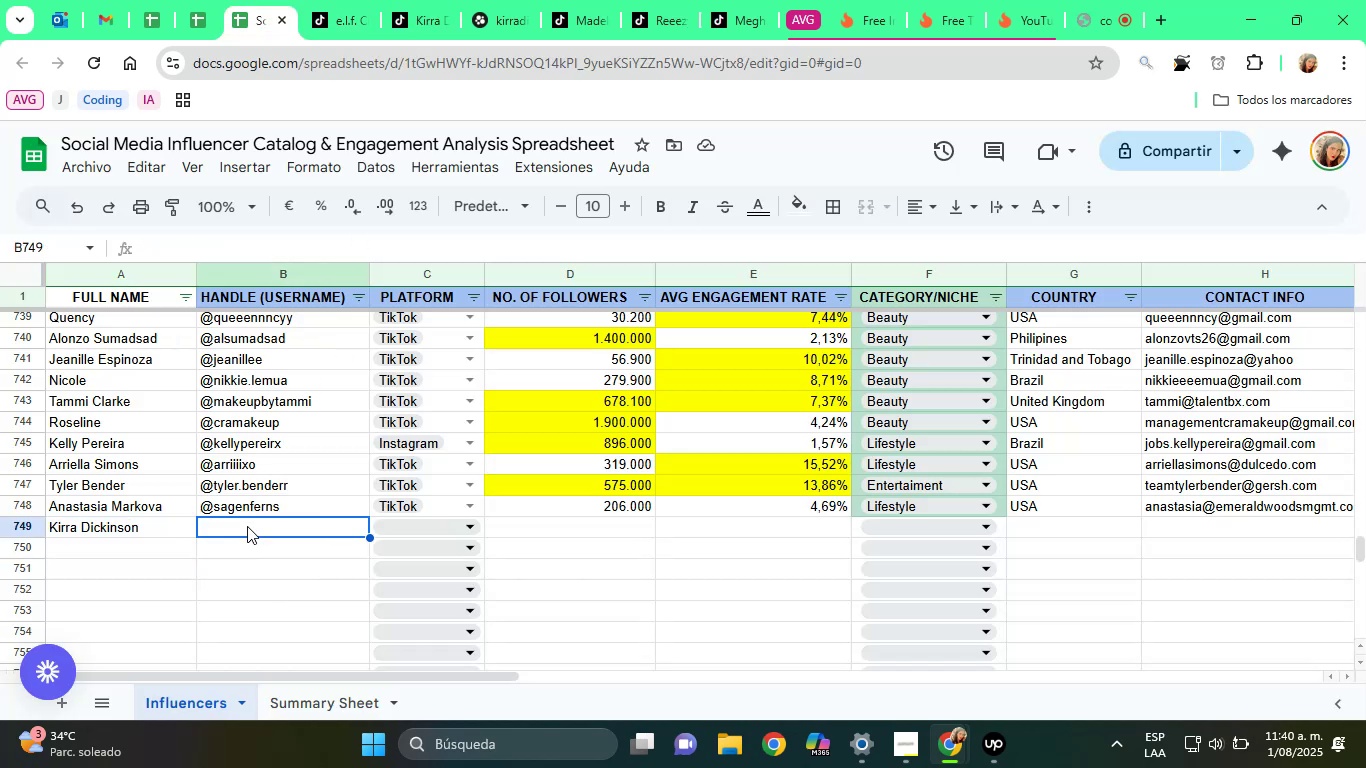 
key(Alt+Control+Q)
 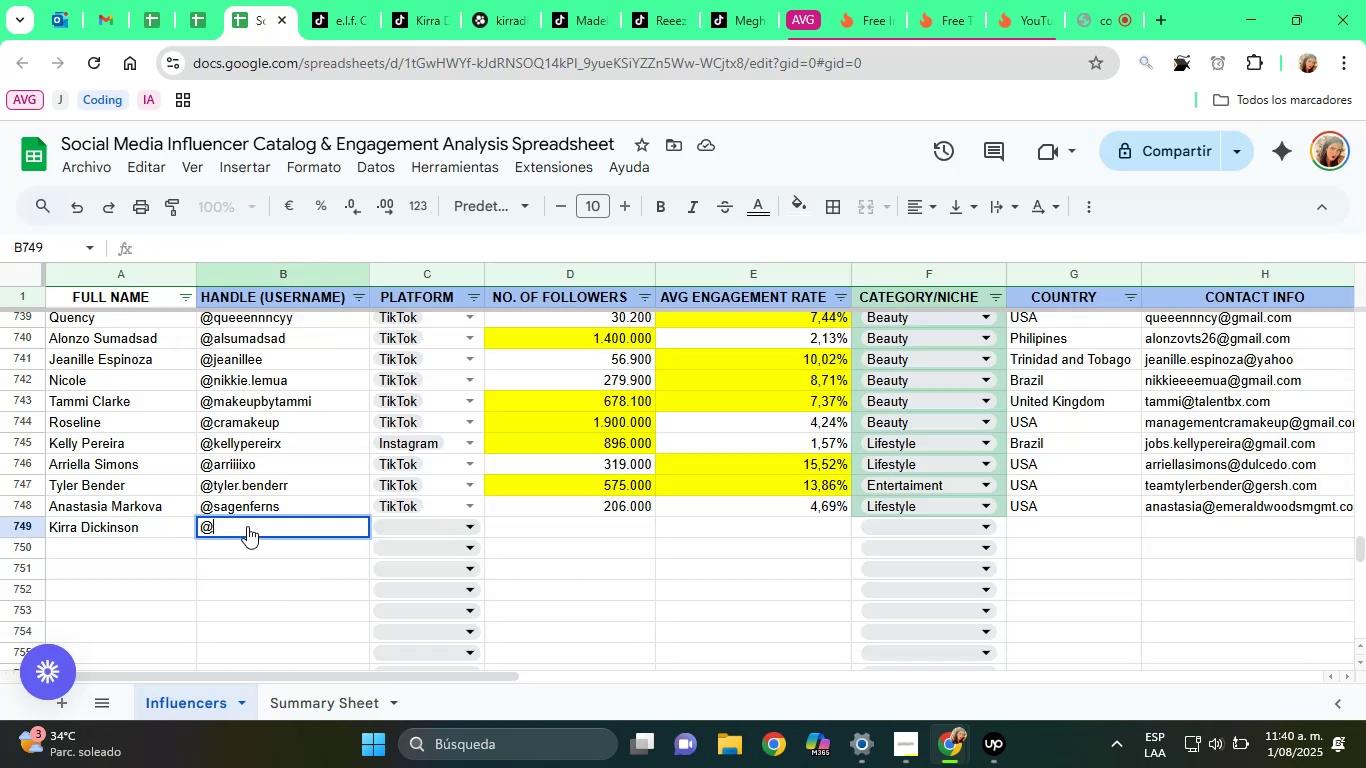 
key(Control+V)
 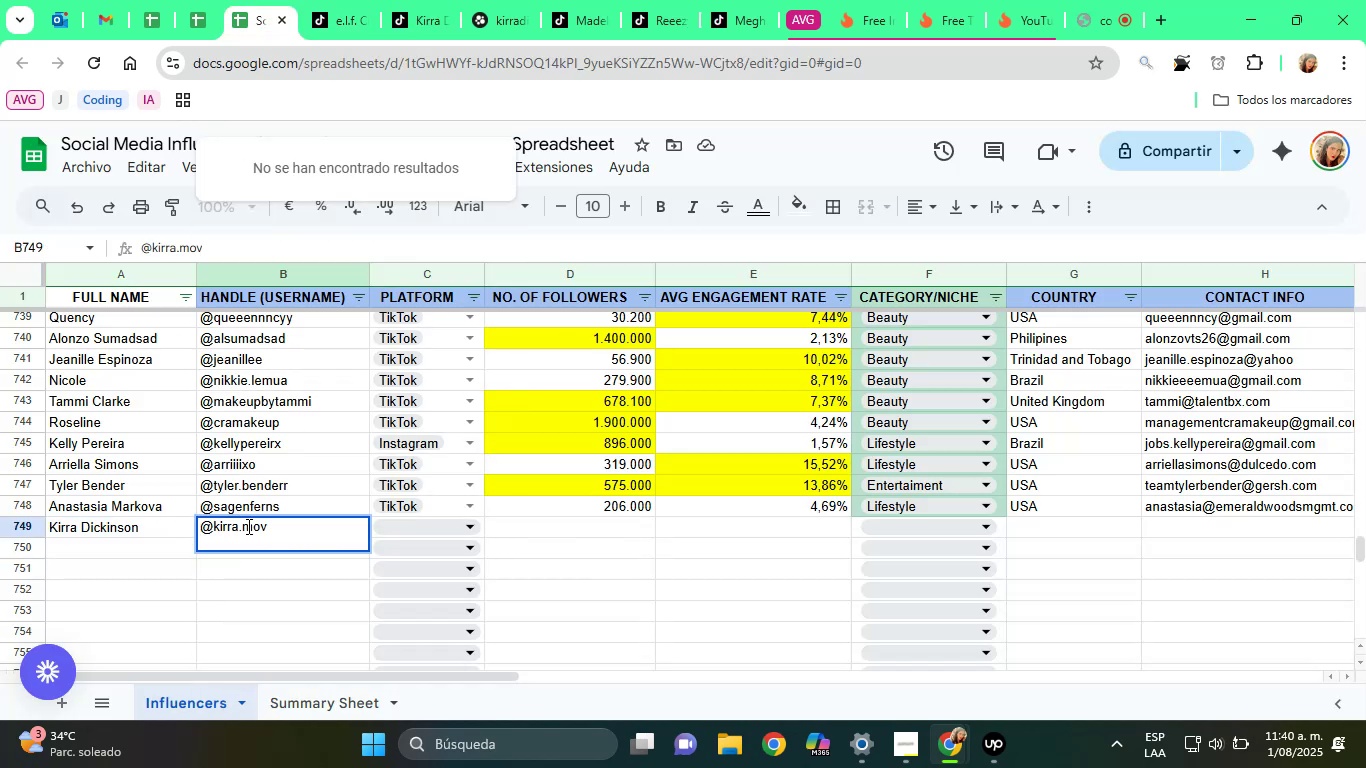 
key(Backspace)
 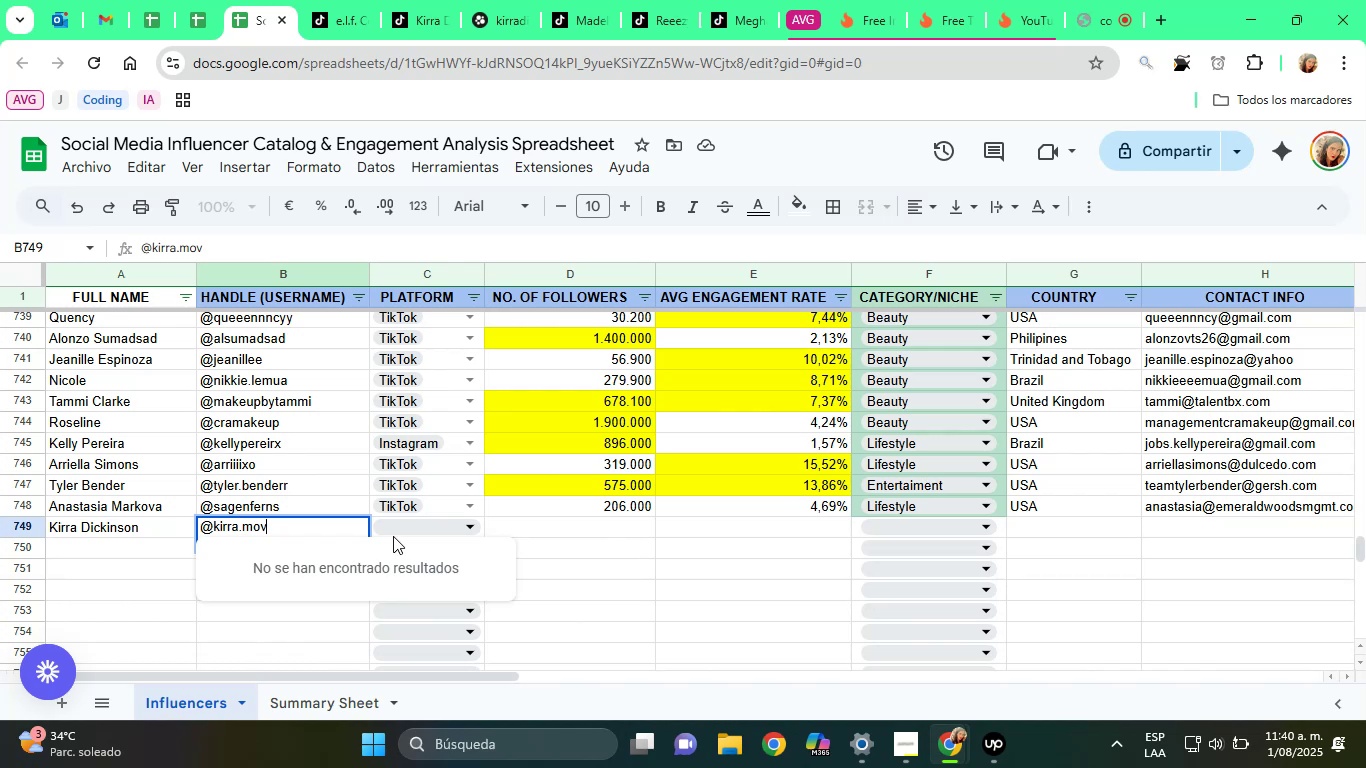 
left_click([396, 529])
 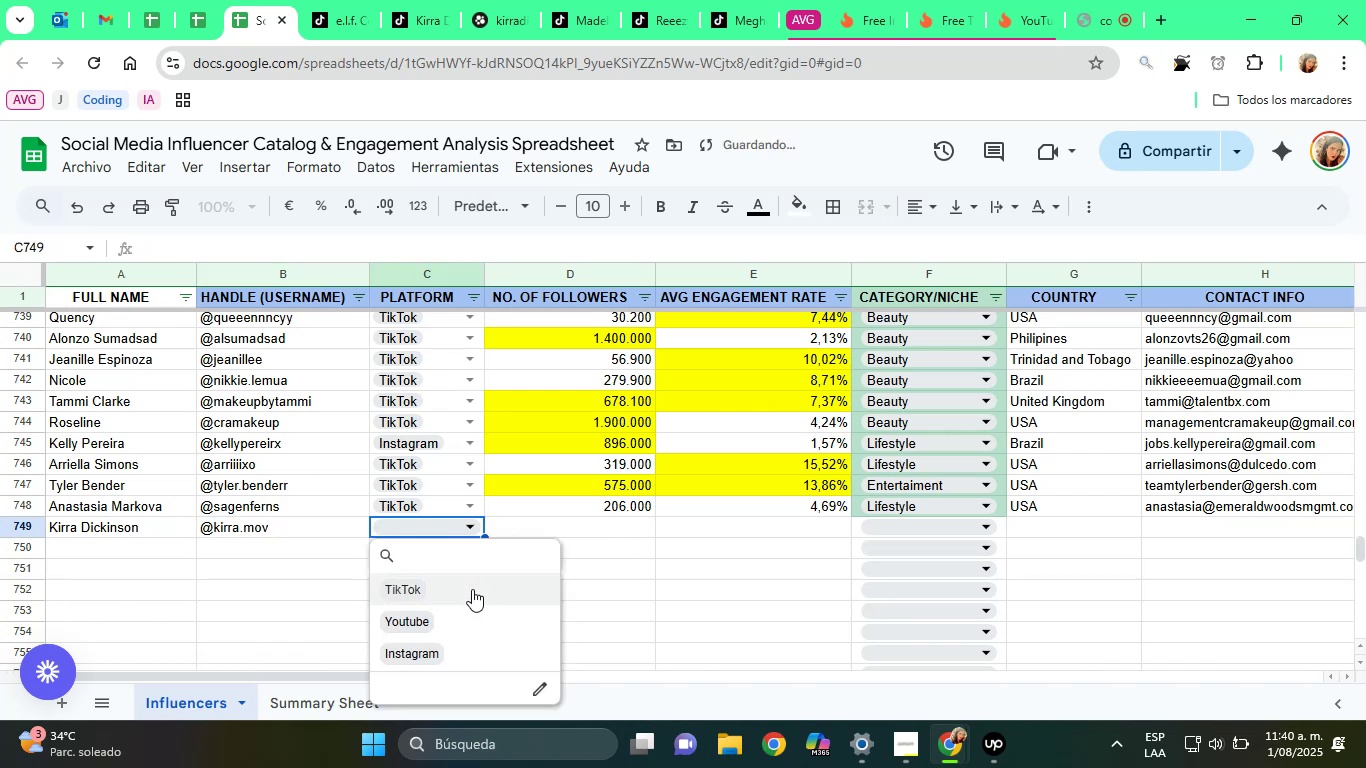 
left_click([471, 591])
 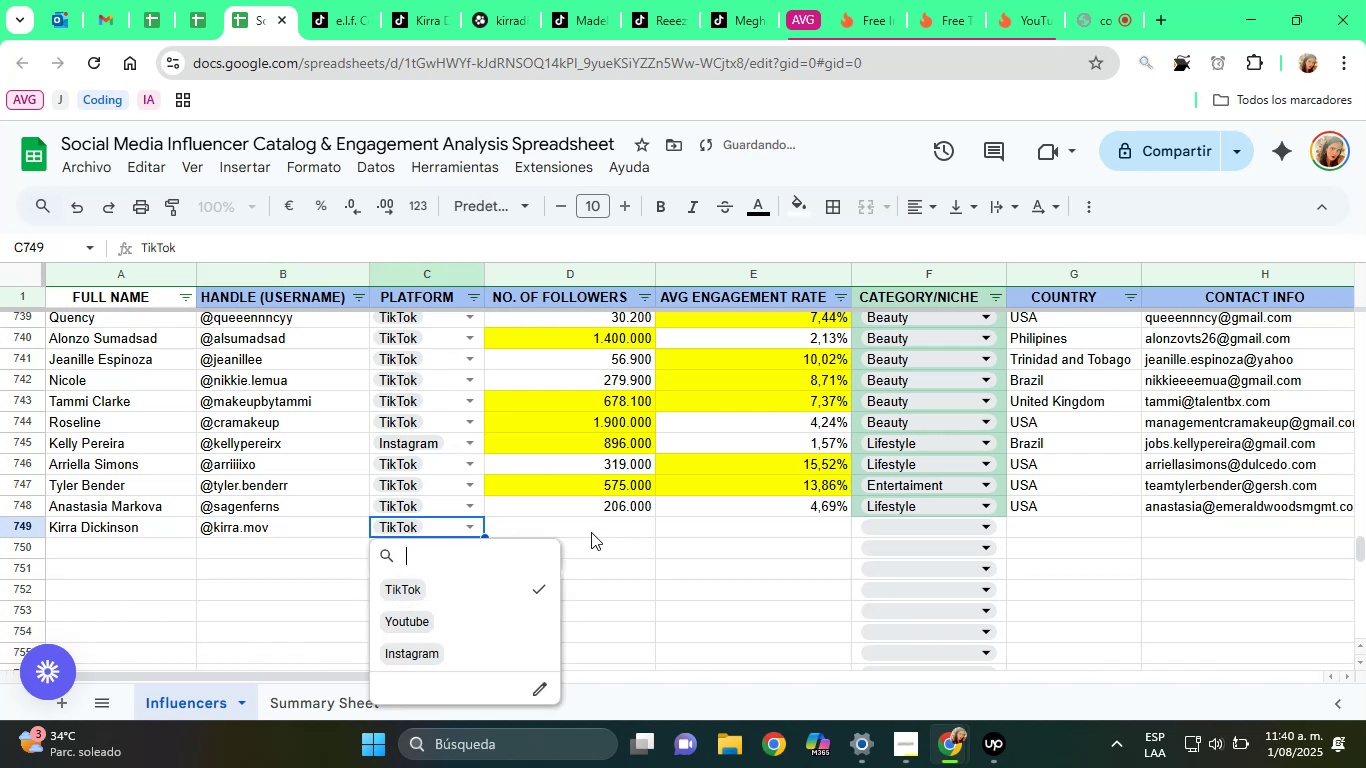 
left_click([591, 530])
 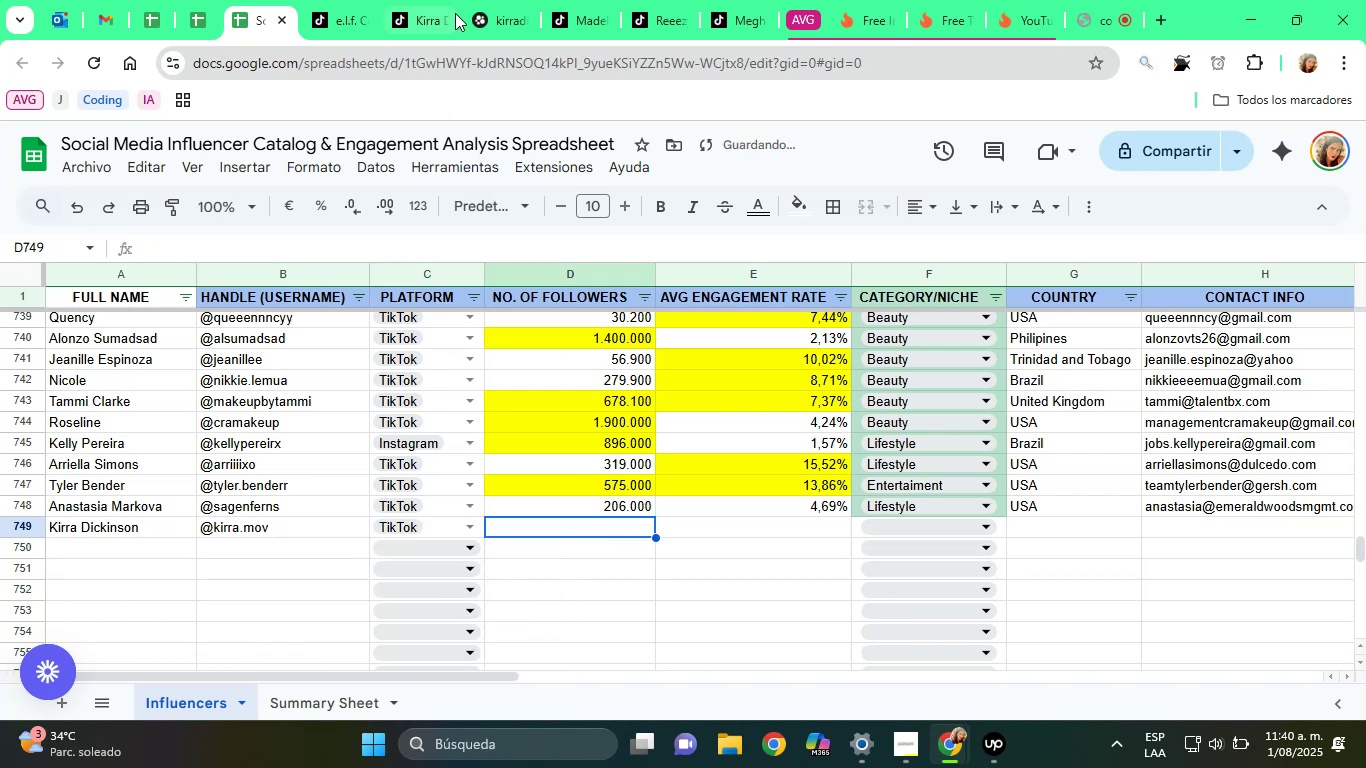 
left_click([436, 0])
 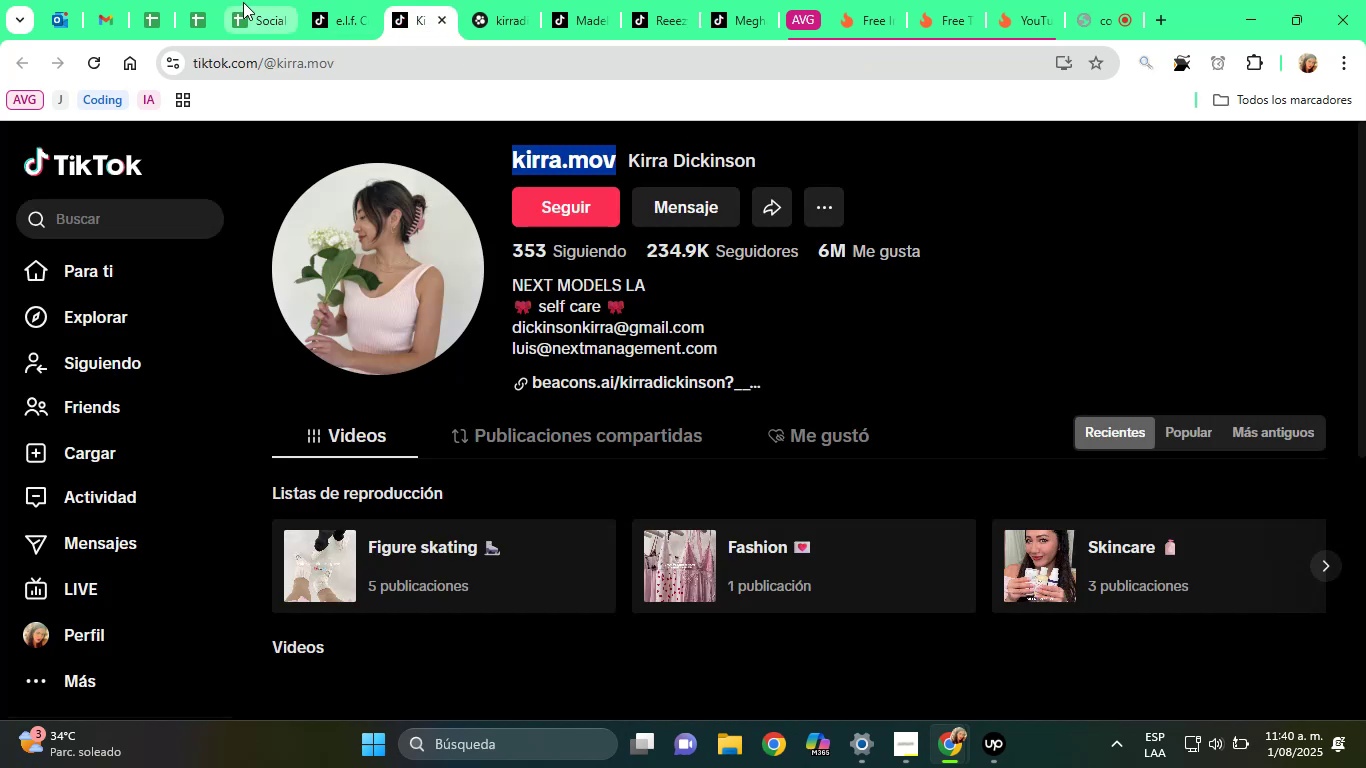 
left_click([251, 0])
 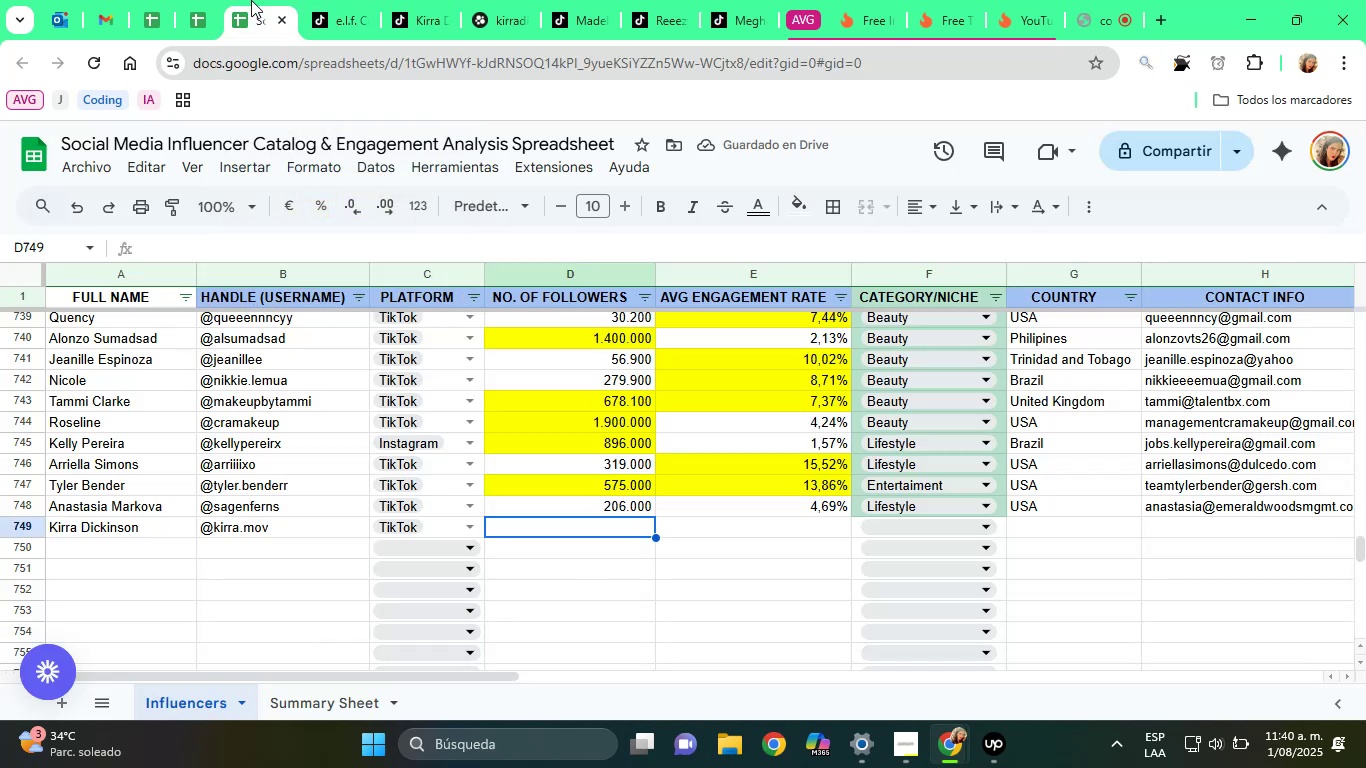 
type(234900)
key(Tab)
 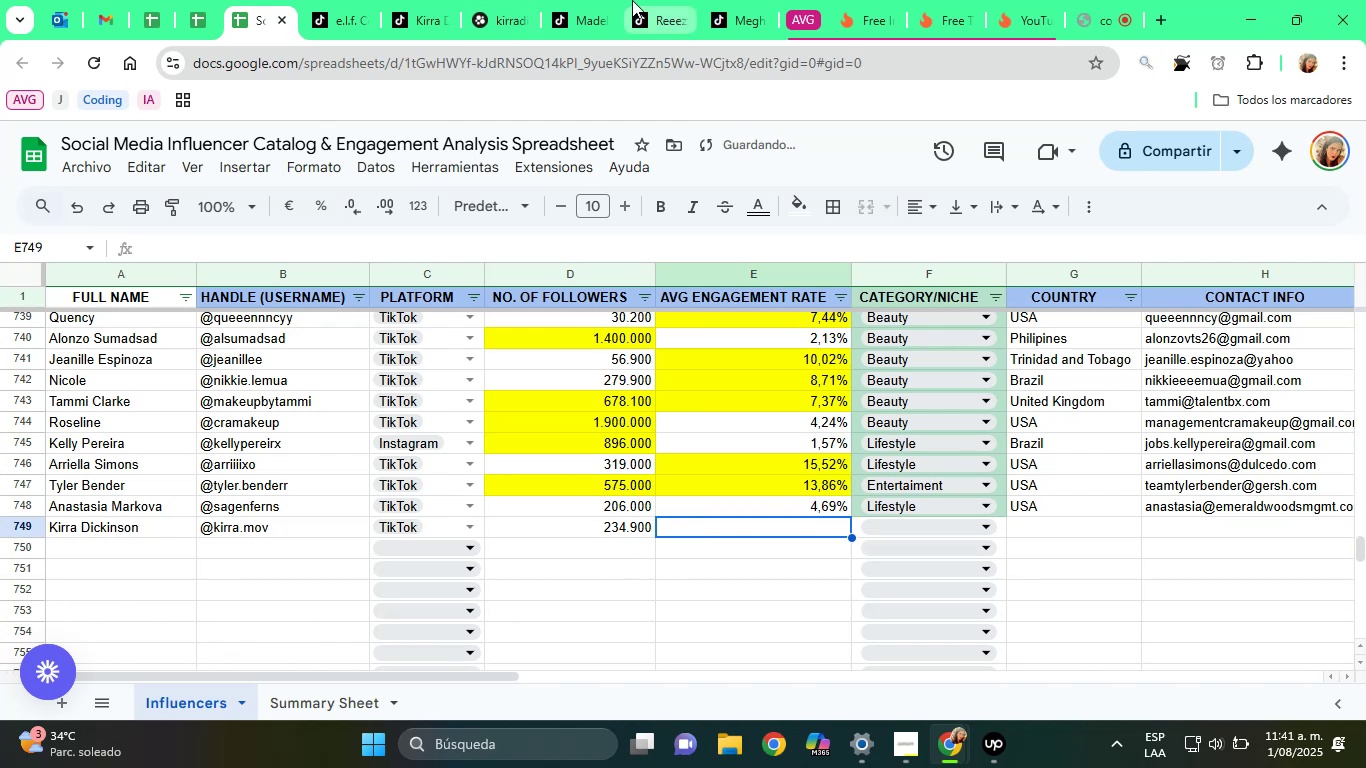 
left_click([933, 13])
 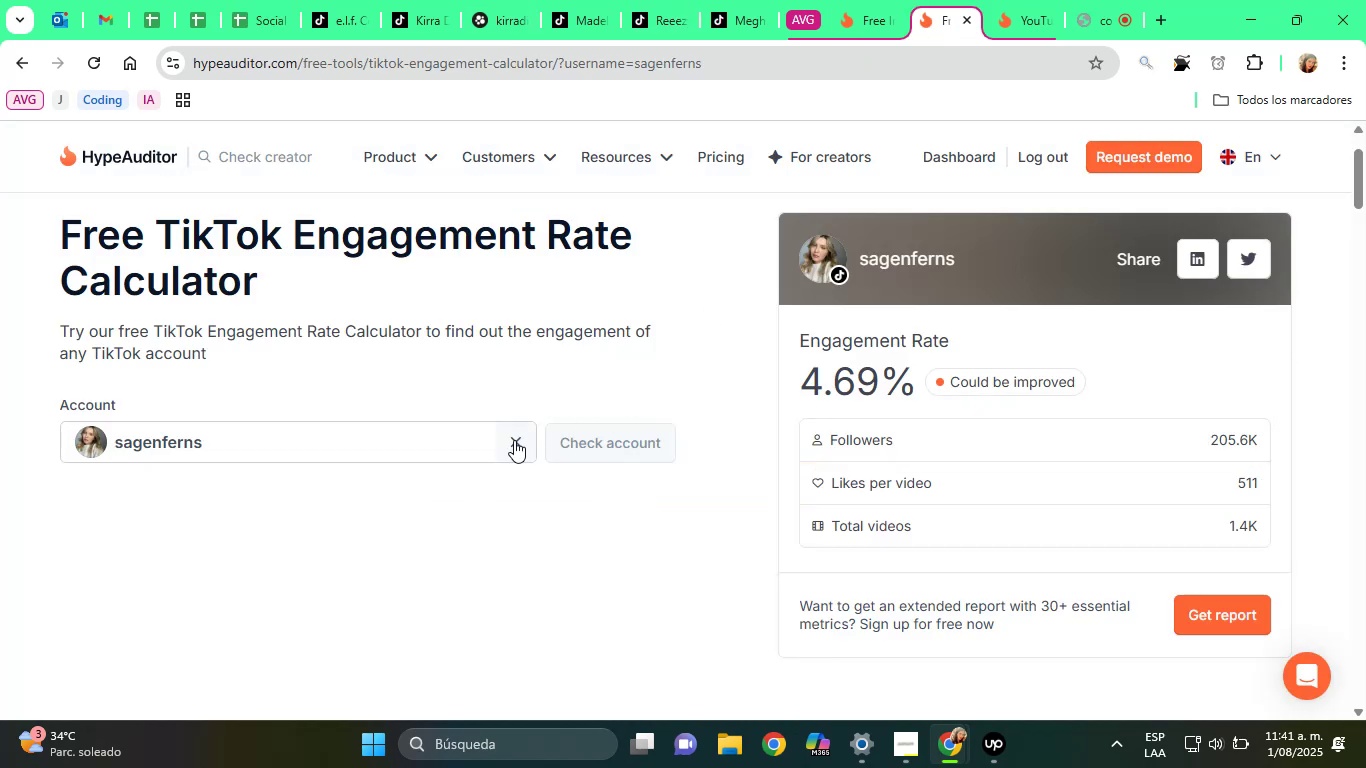 
right_click([480, 444])
 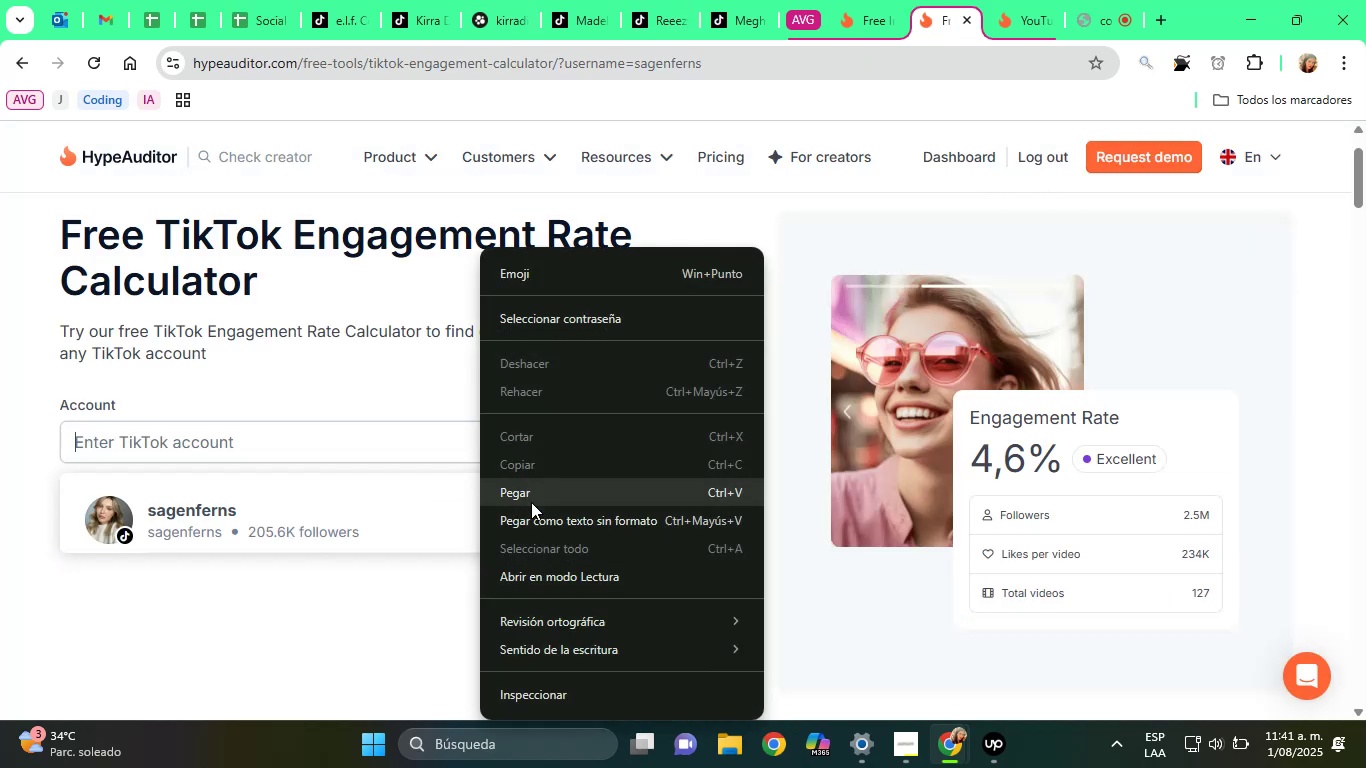 
left_click([532, 491])
 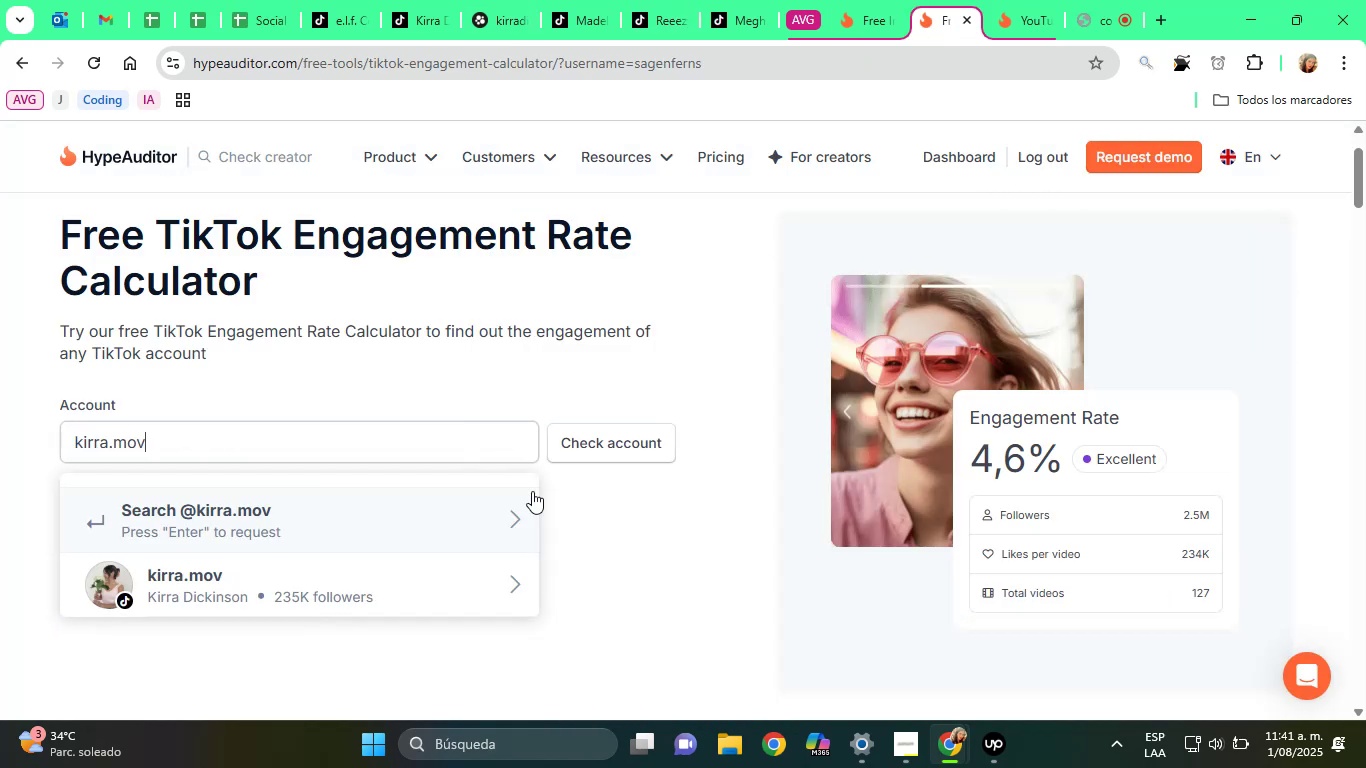 
wait(8.69)
 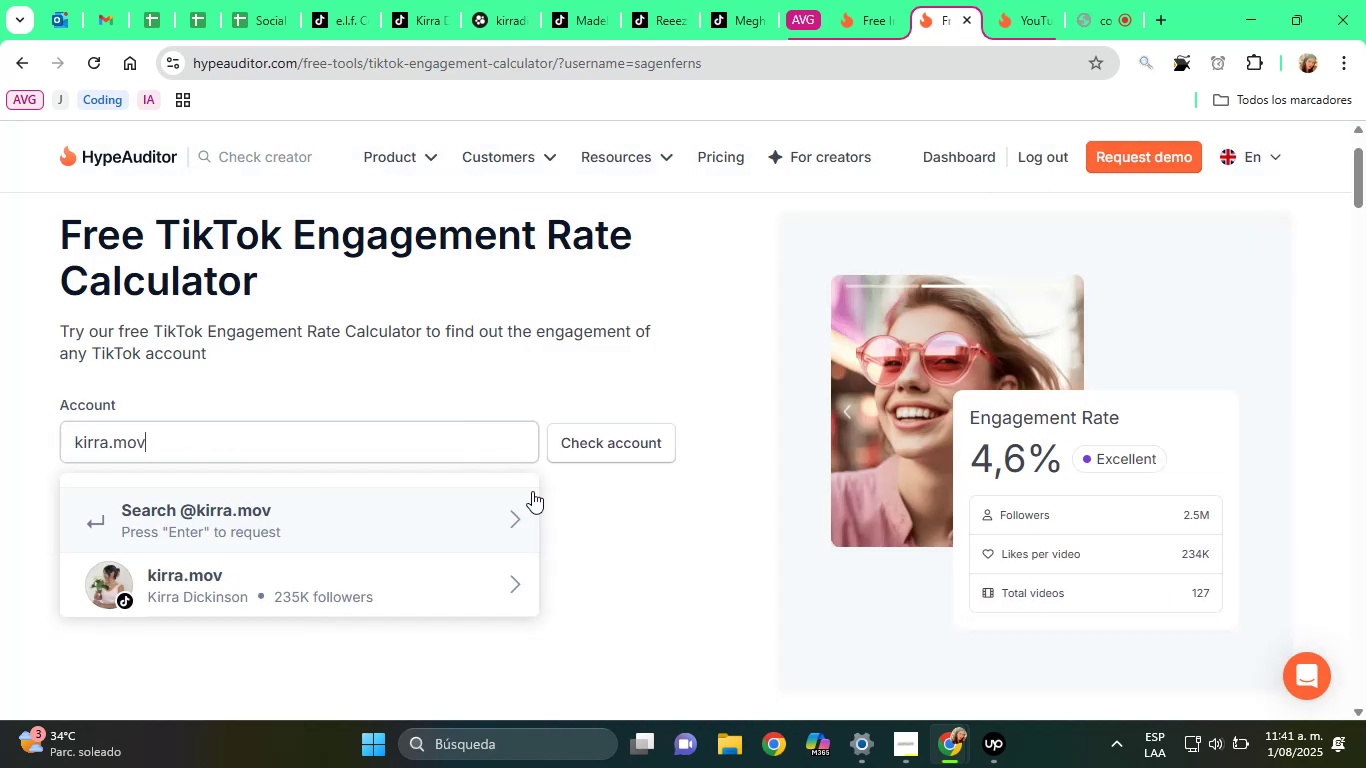 
left_click([412, 590])
 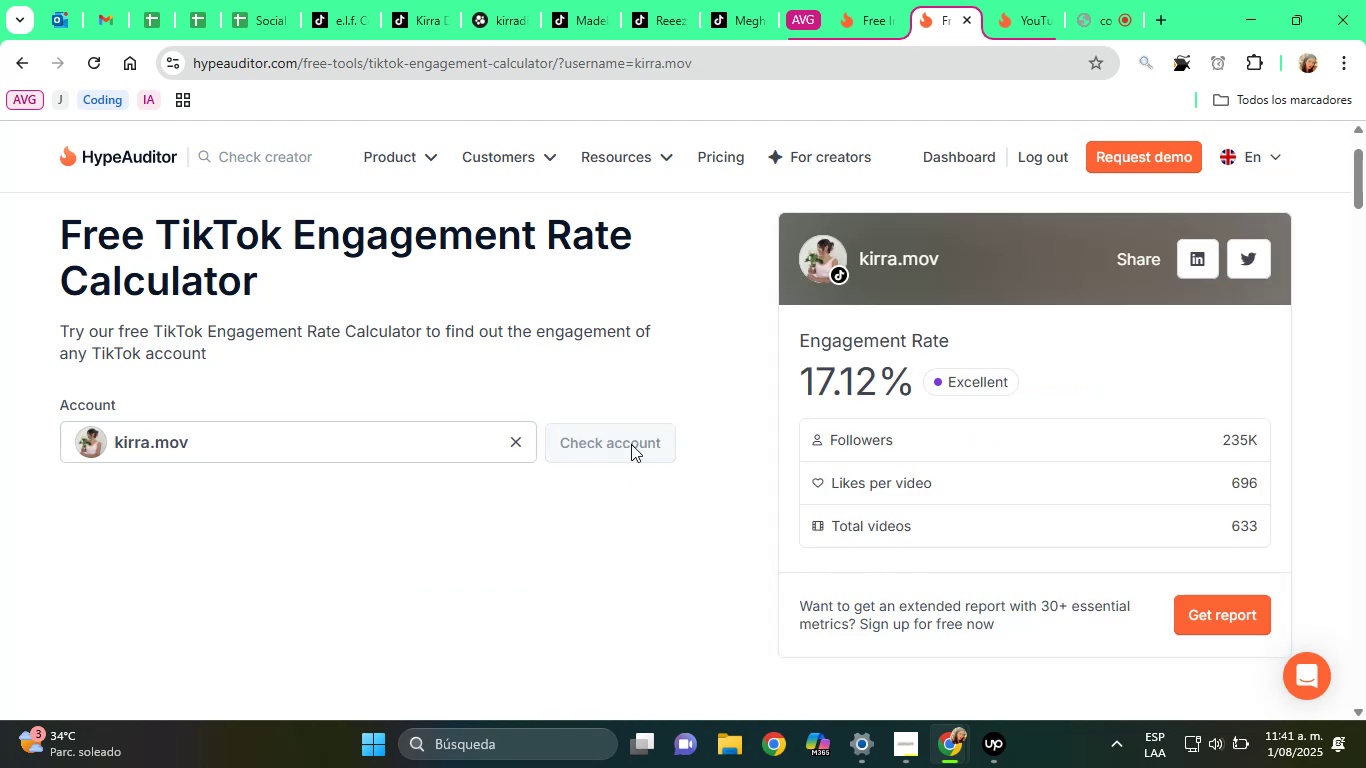 
wait(7.73)
 